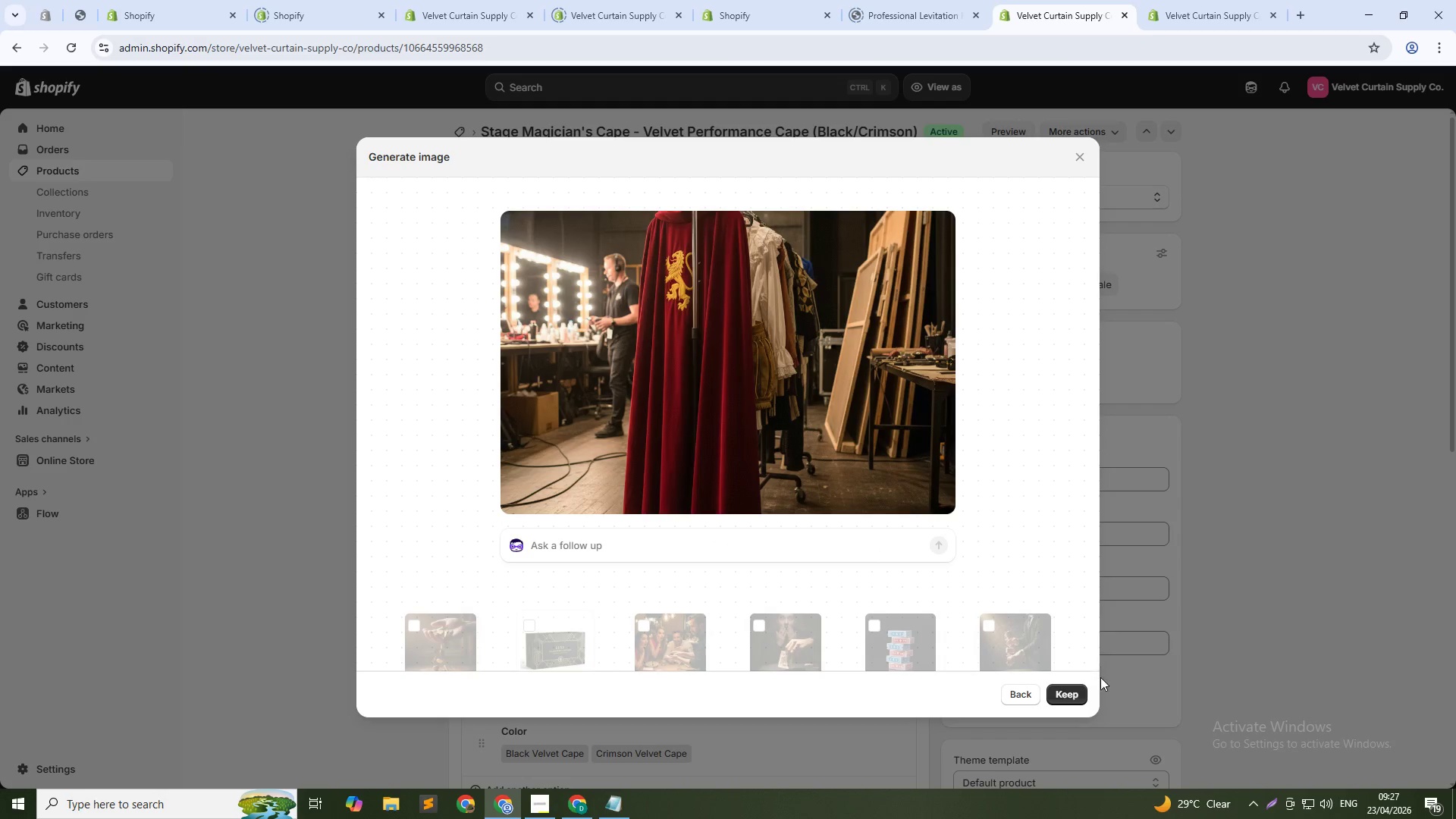 
left_click([1065, 697])
 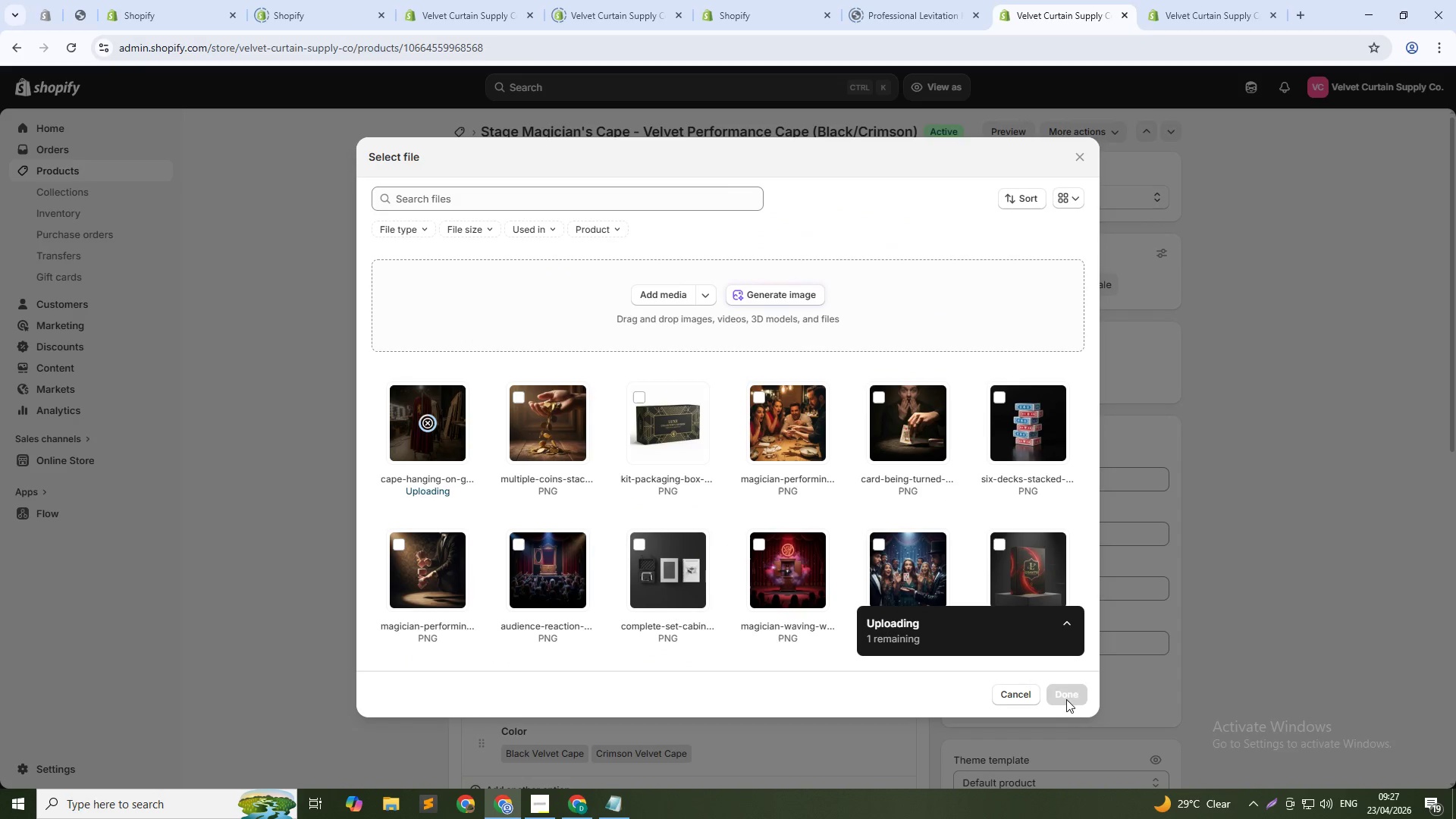 
wait(8.16)
 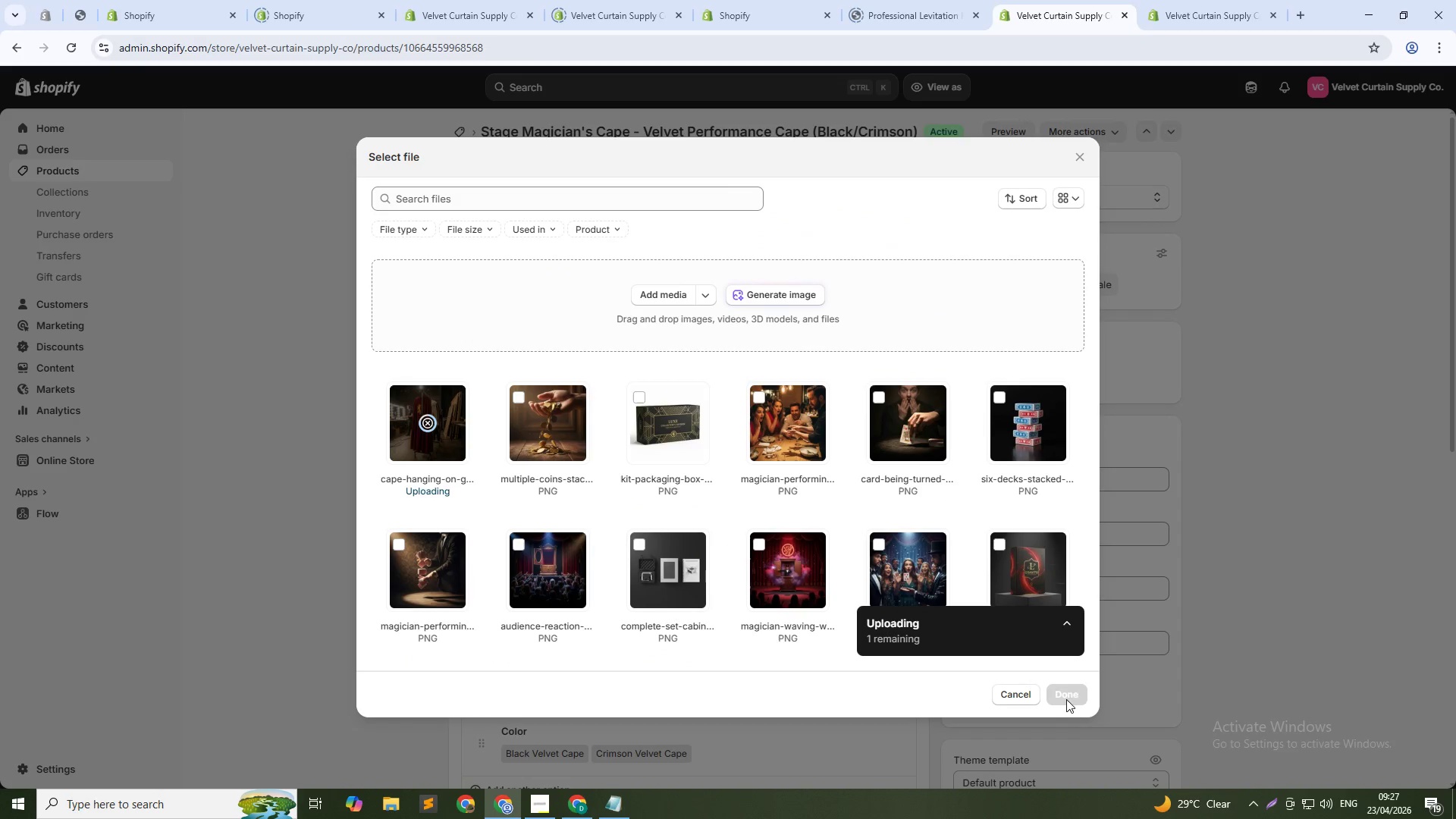 
left_click([799, 293])
 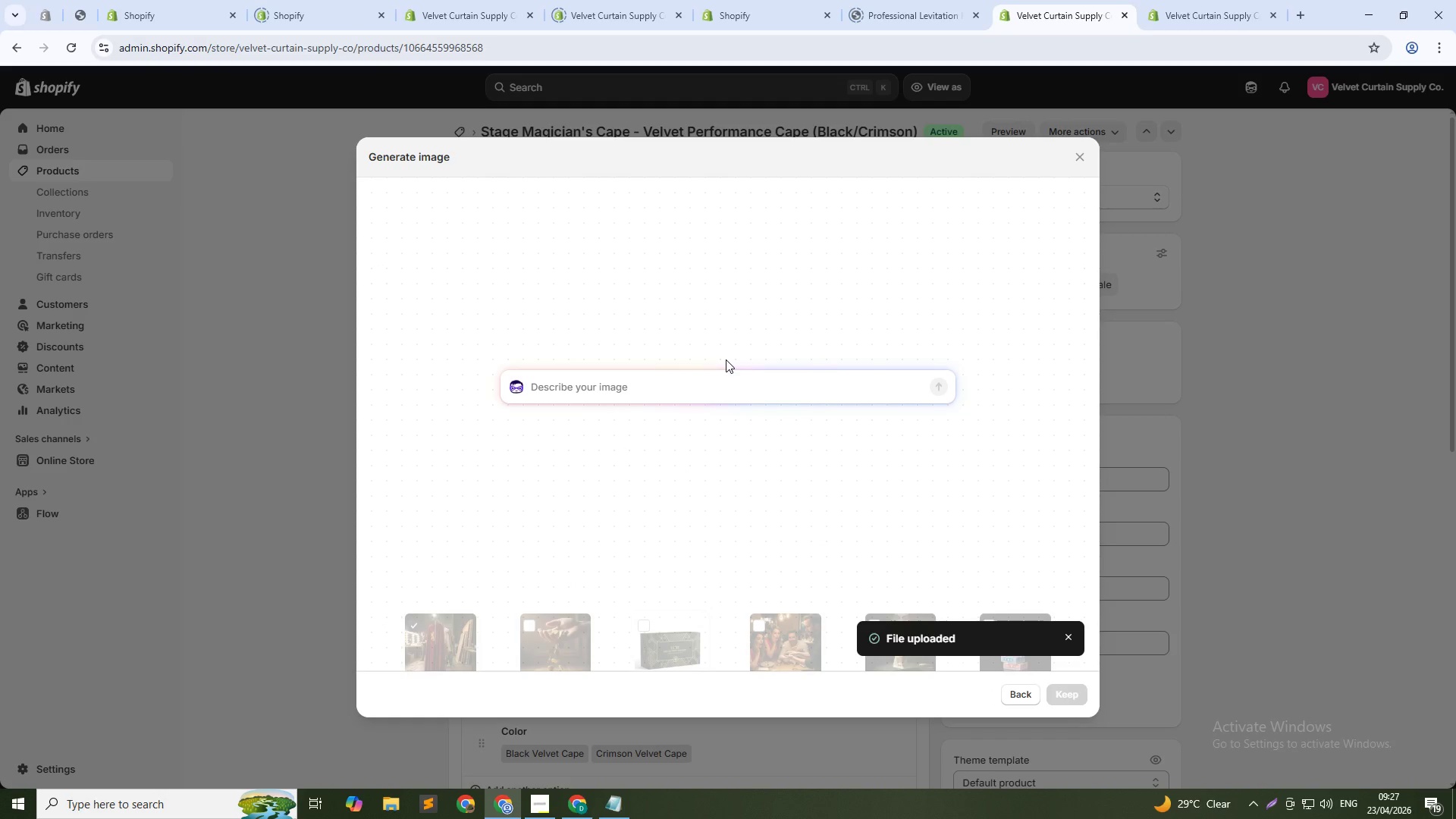 
type(Magician producing dove from cape, bird flying out, stage performance, amazed audience)
 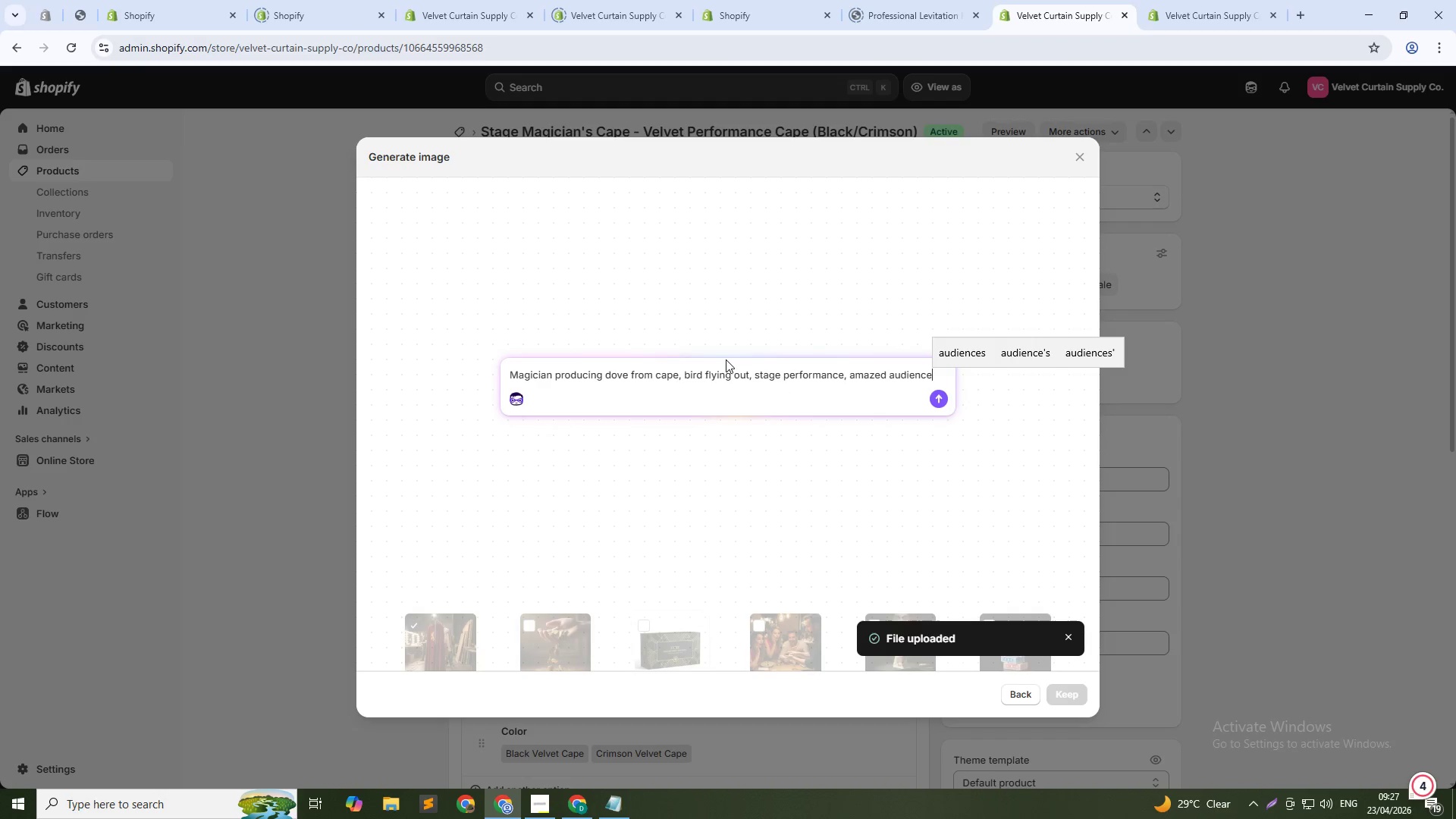 
key(Comma)
 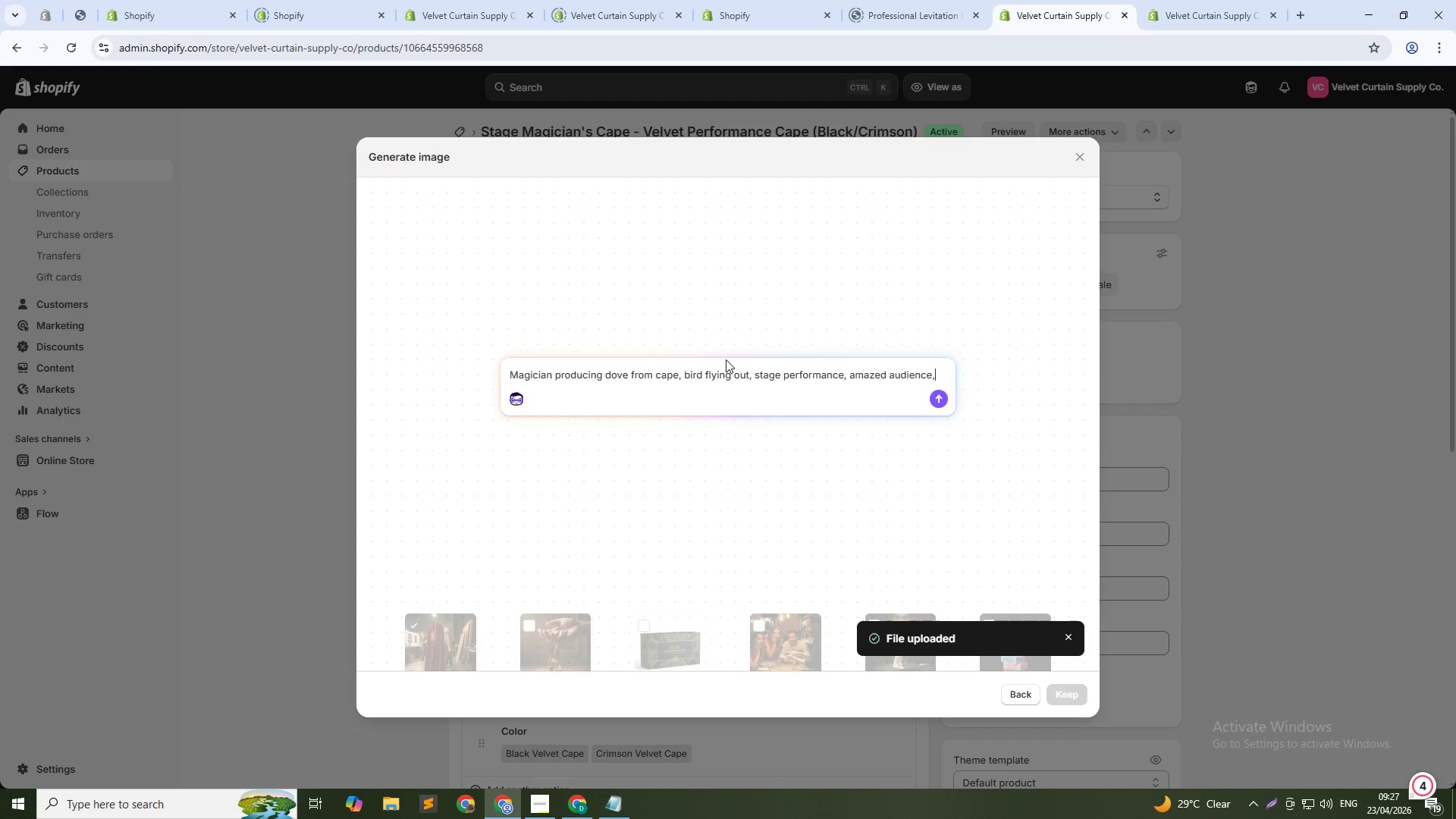 
key(Space)
 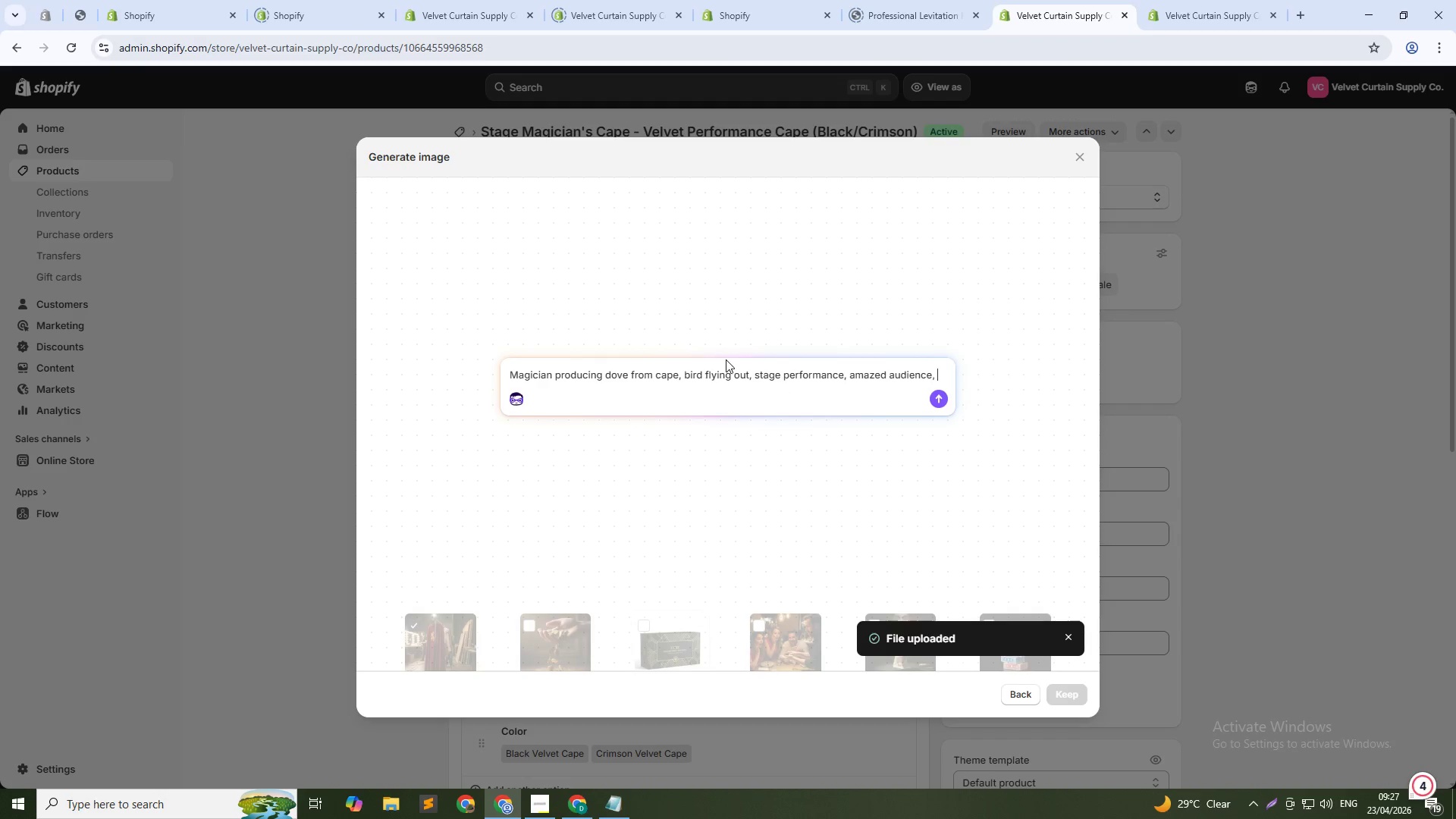 
key(1)
 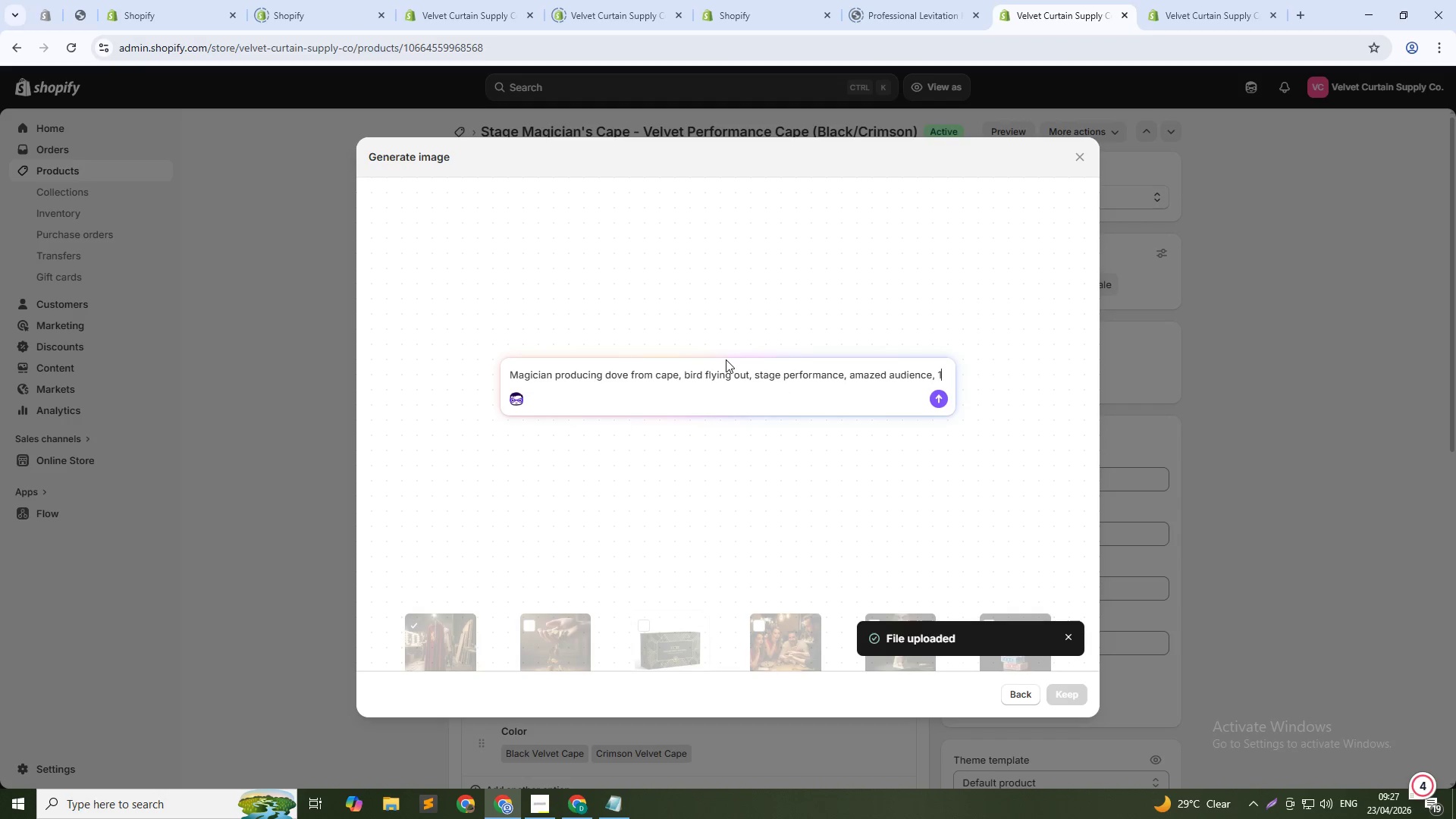 
key(Shift+Semicolon)
 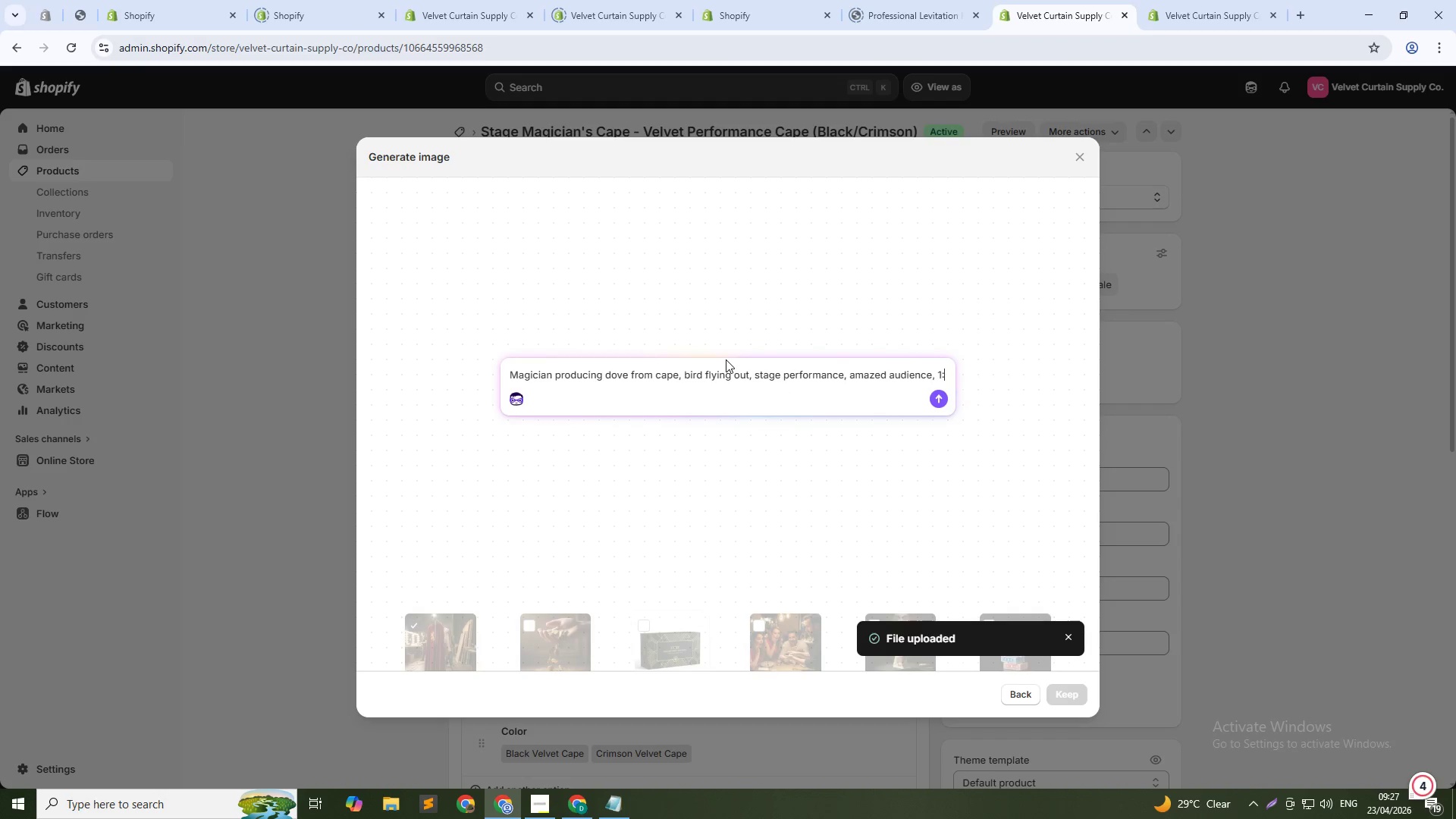 
key(1)
 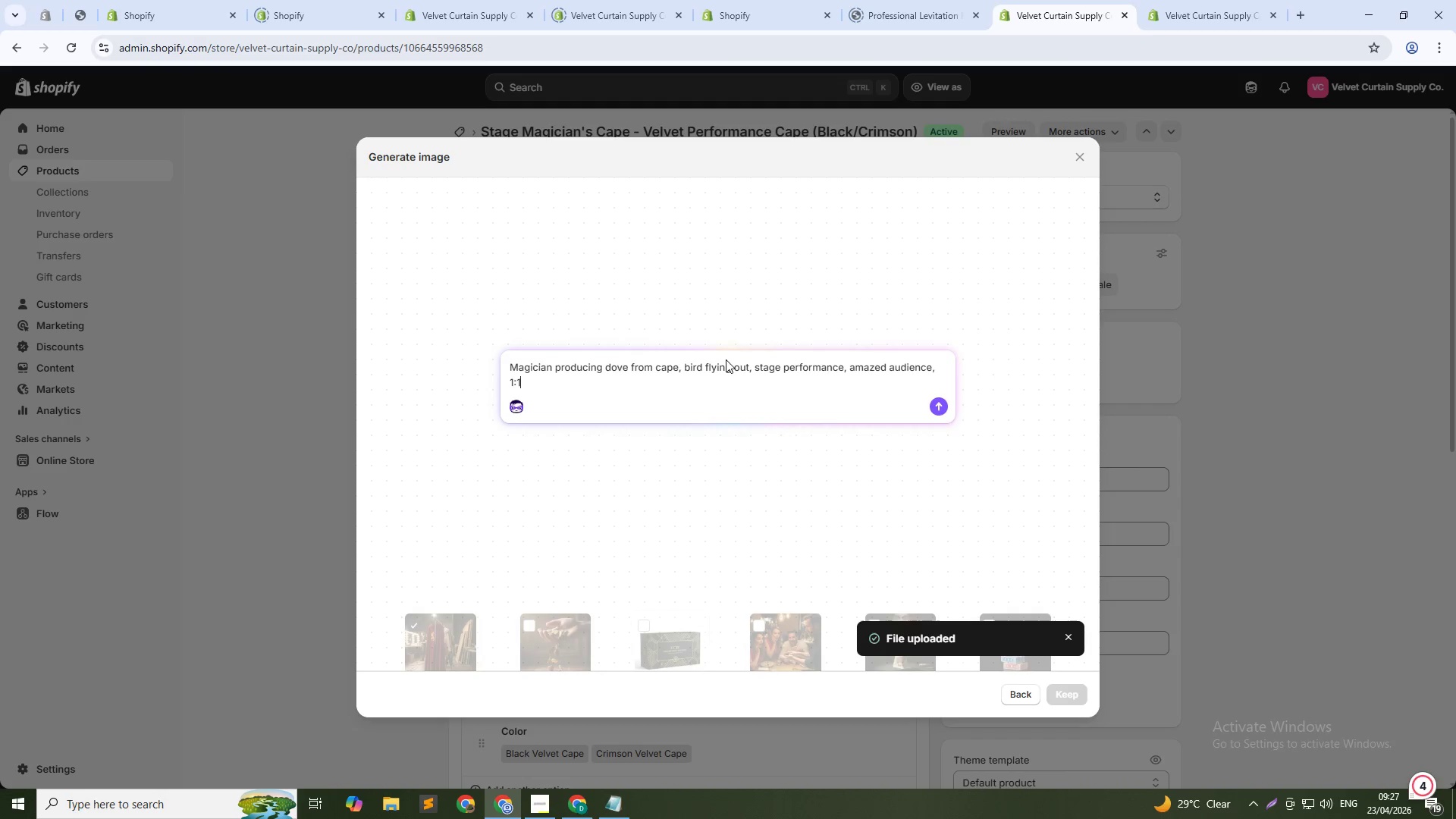 
key(Enter)
 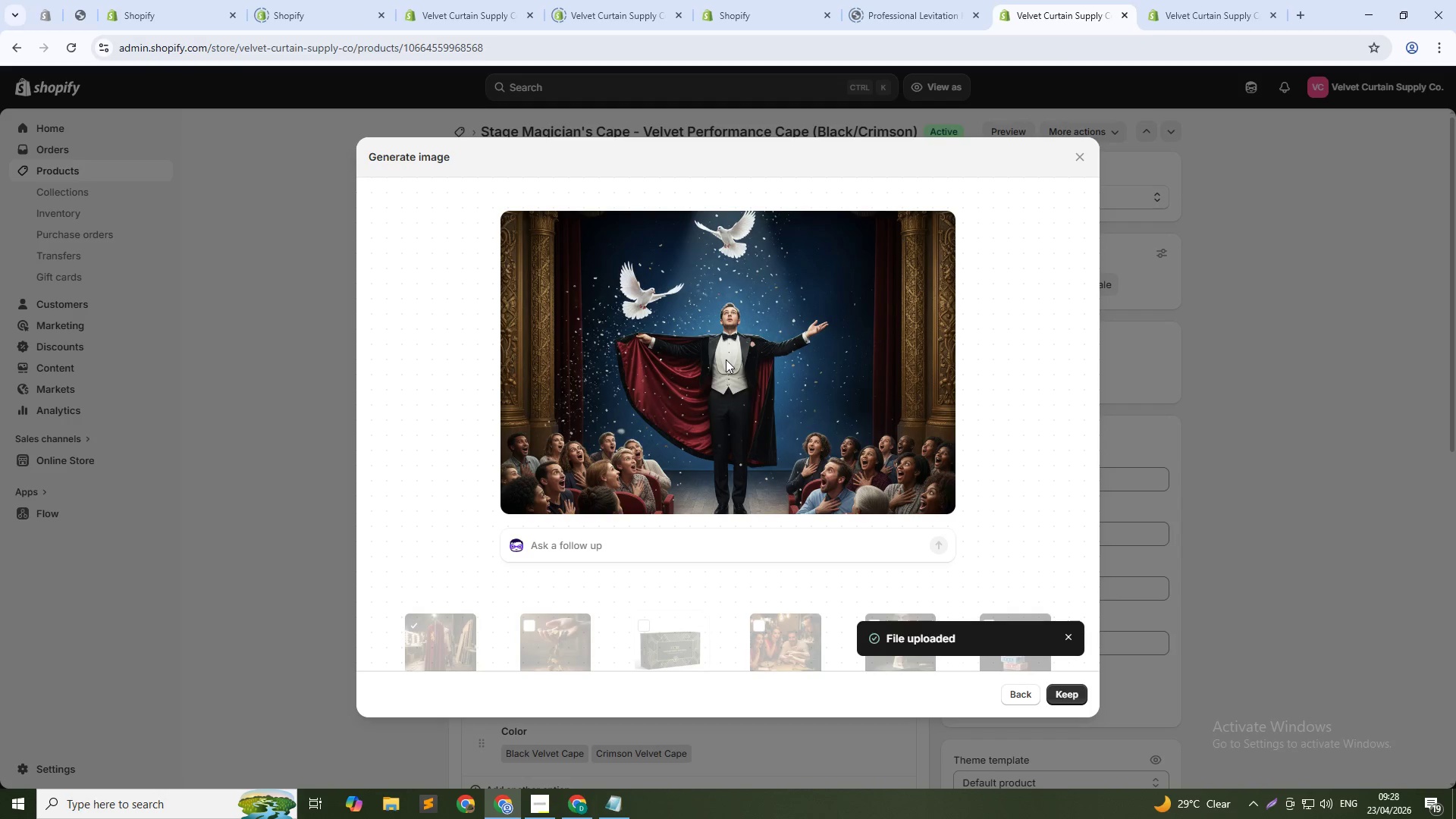 
wait(61.92)
 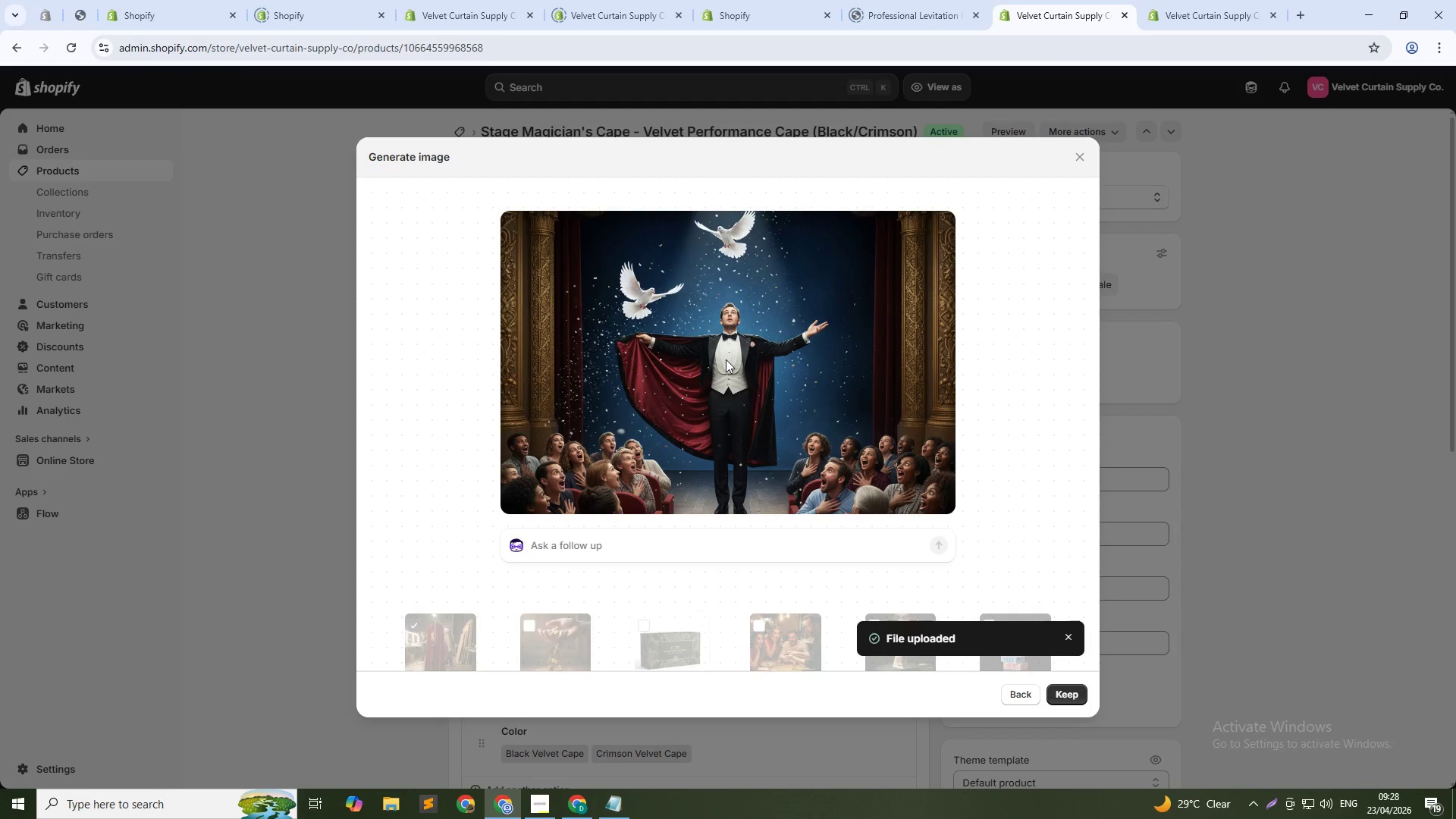 
left_click([1067, 694])
 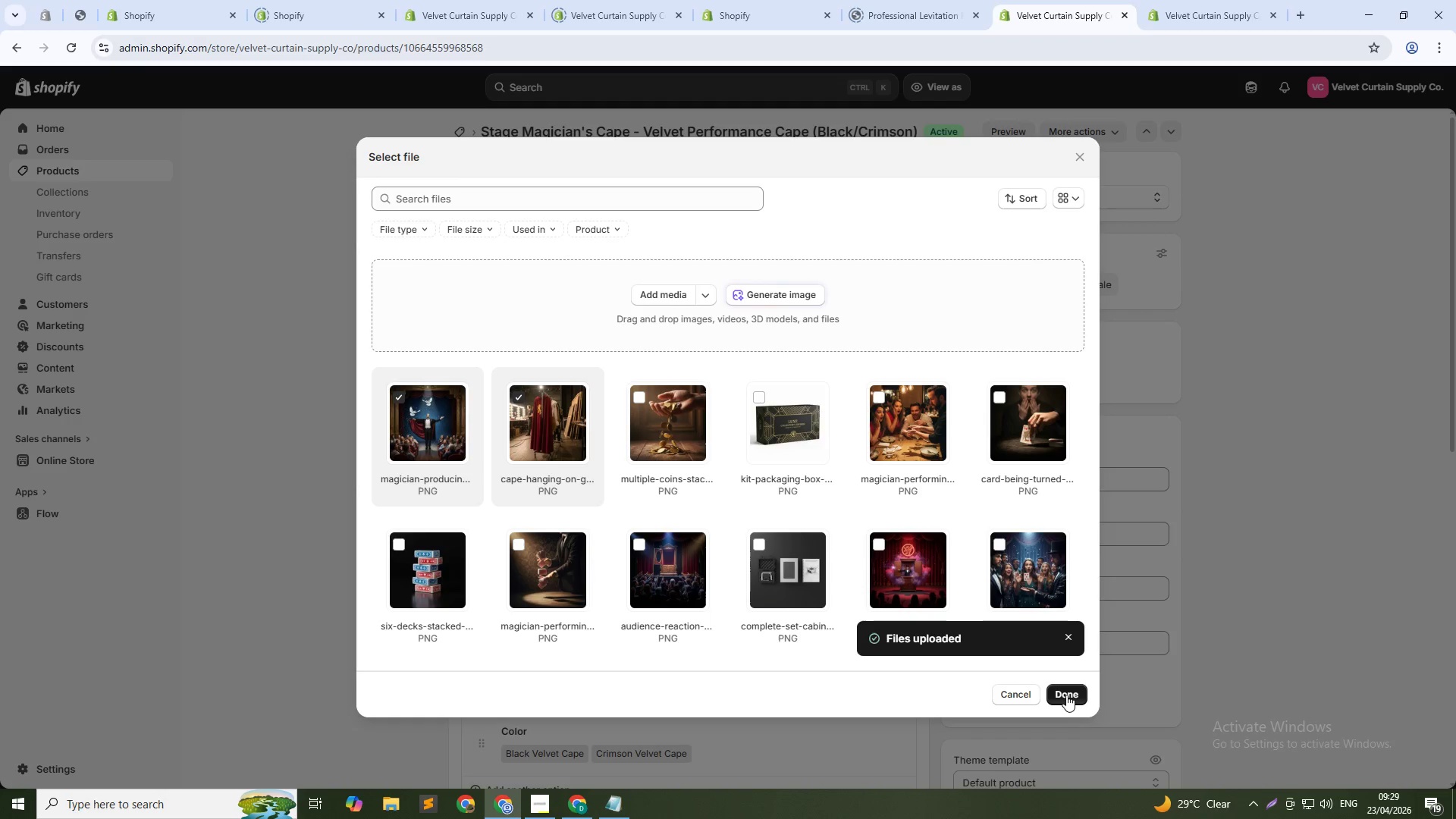 
wait(60.69)
 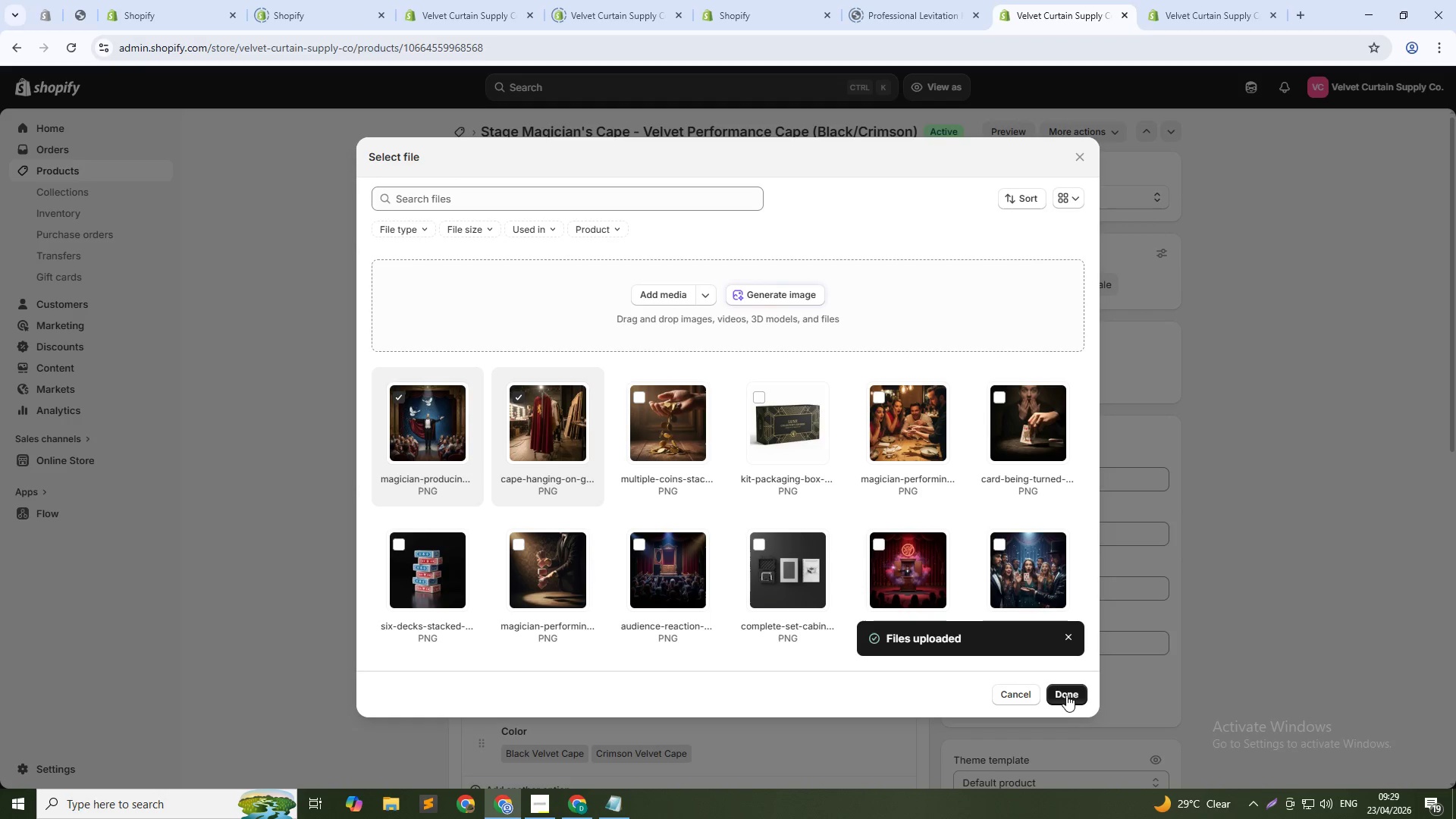 
left_click([780, 299])
 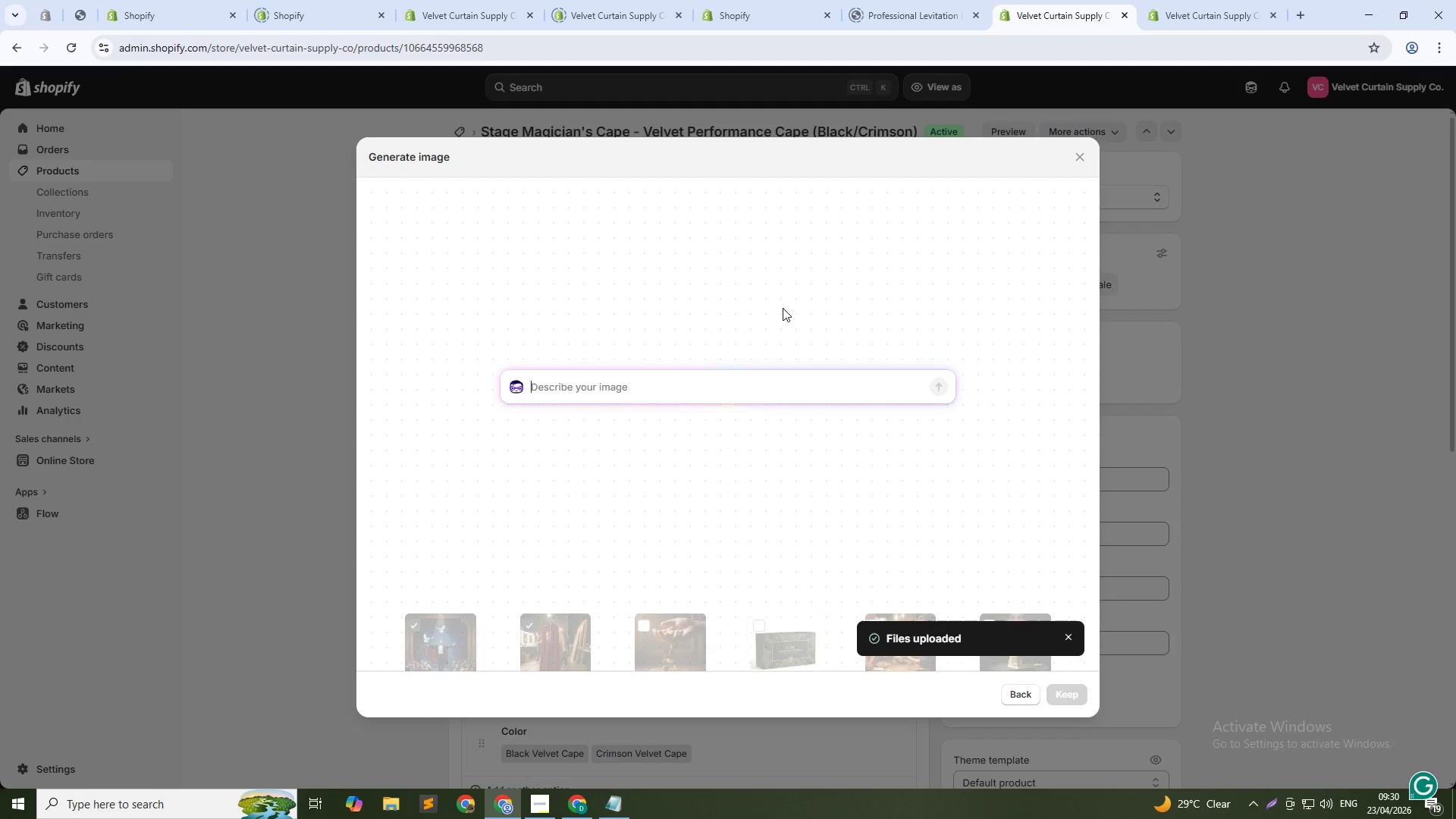 
wait(6.49)
 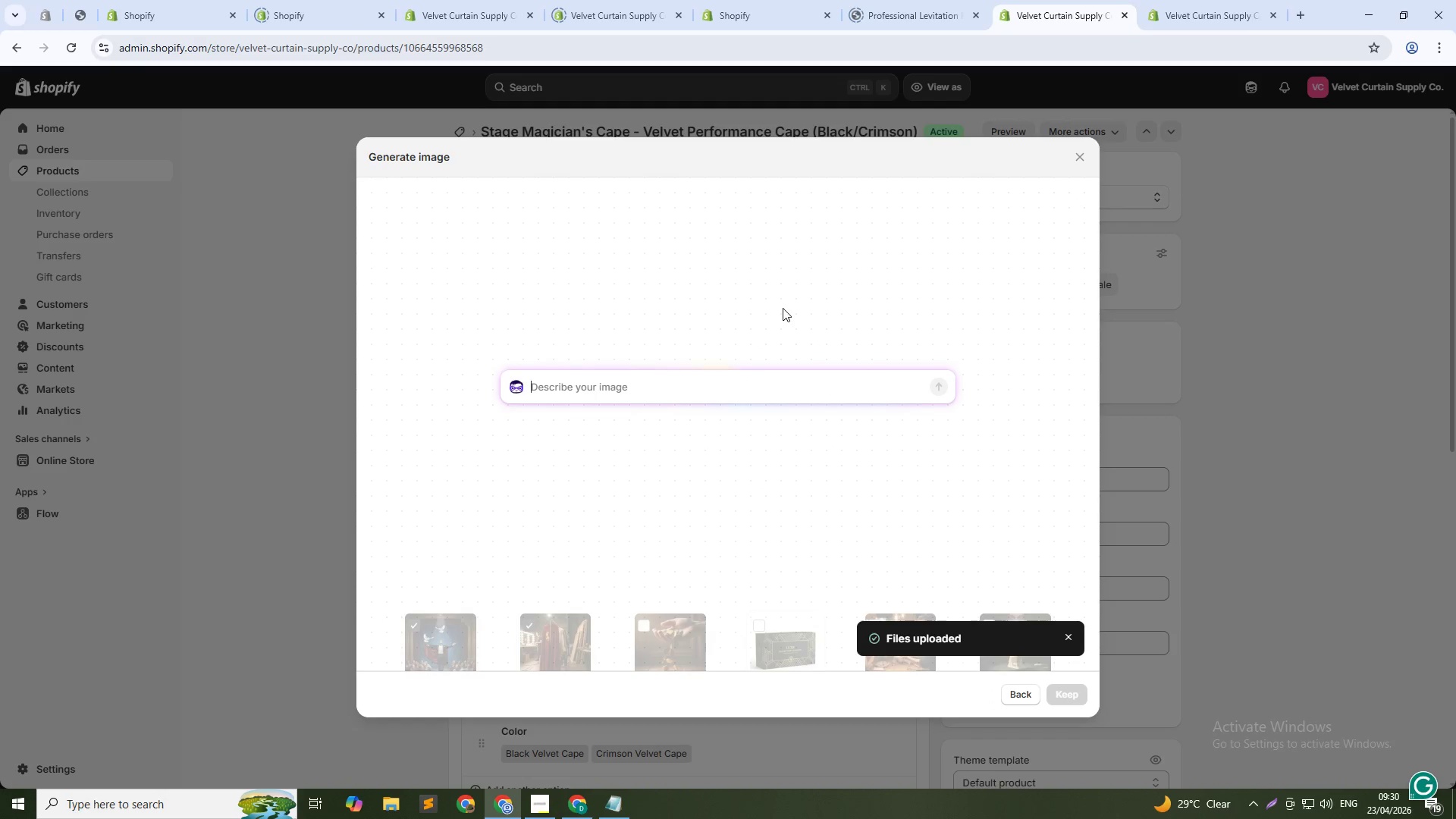 
type(Cape folded in caryy)
key(Backspace)
key(Backspace)
type(rying bag, travel case beside it, studio product shot, 1:1)
 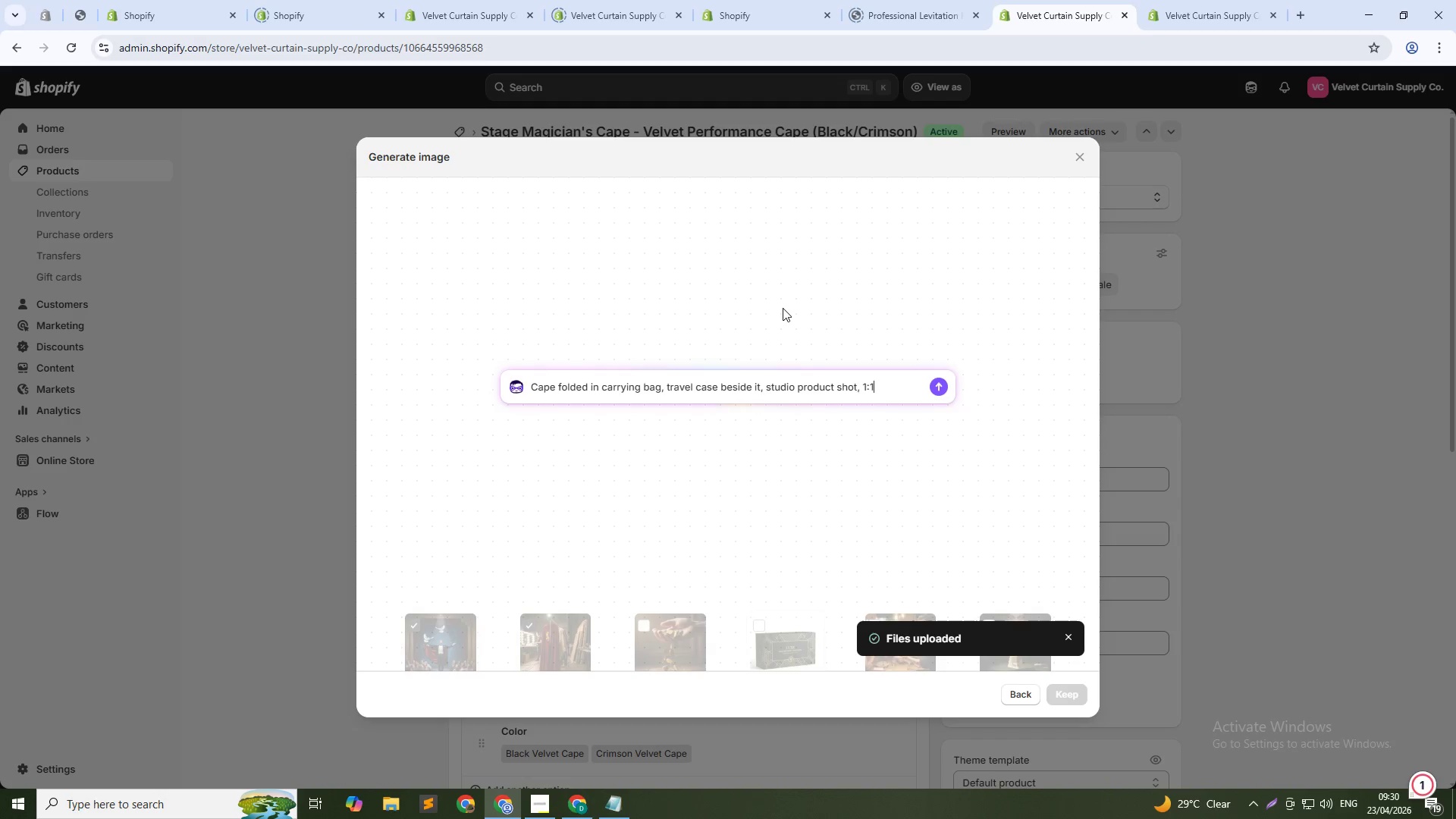 
key(Enter)
 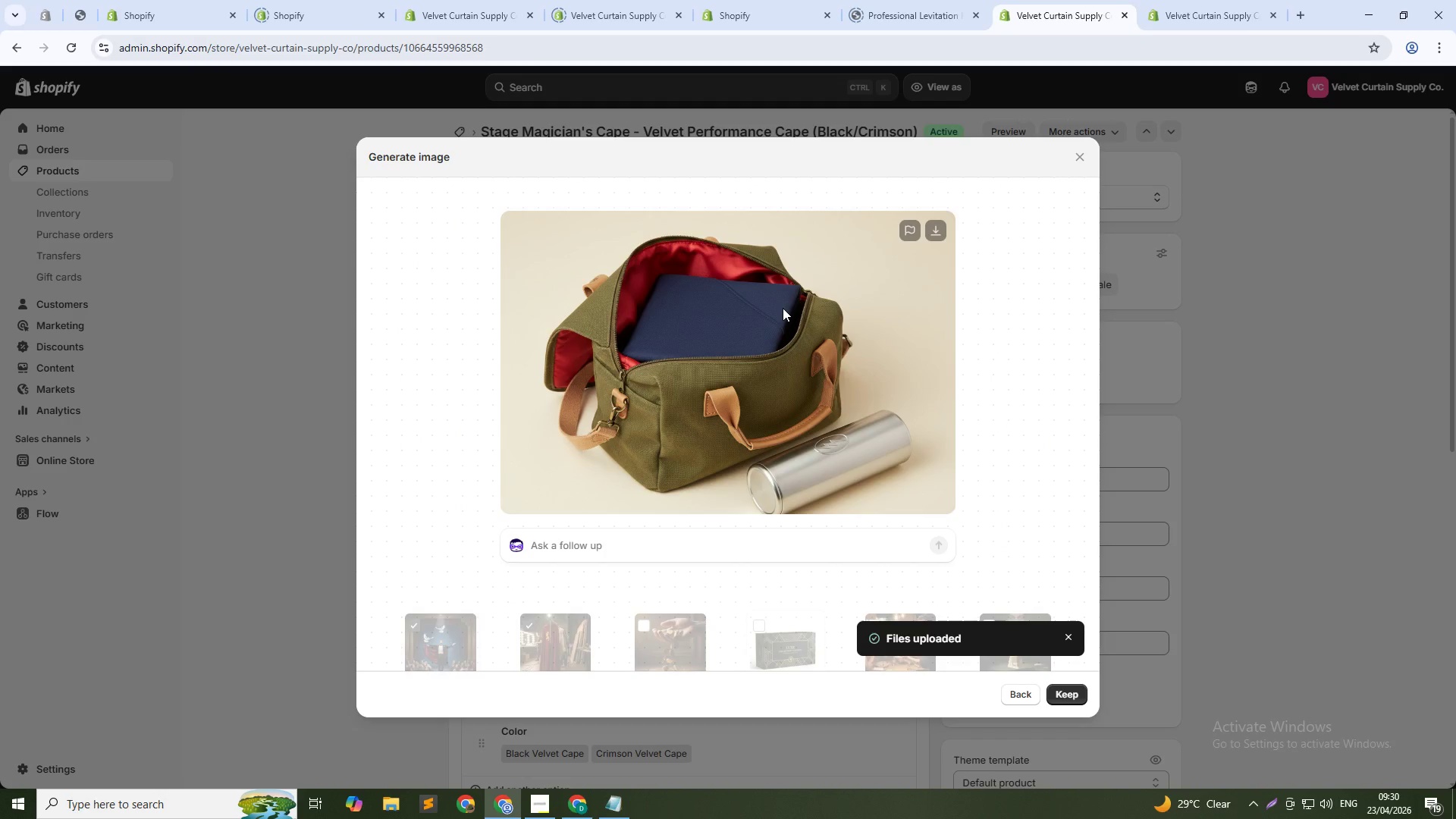 
wait(27.11)
 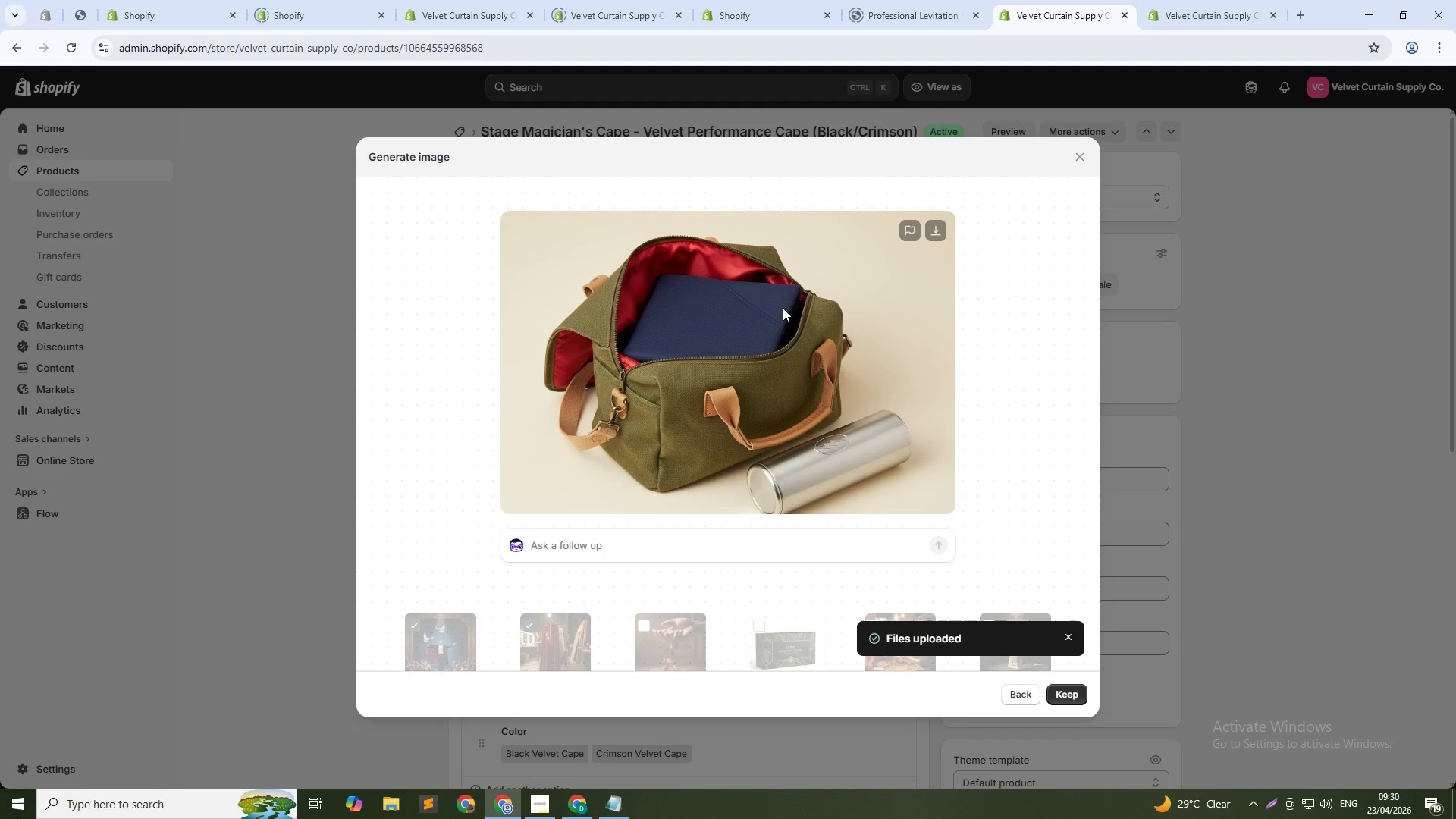 
left_click([1077, 694])
 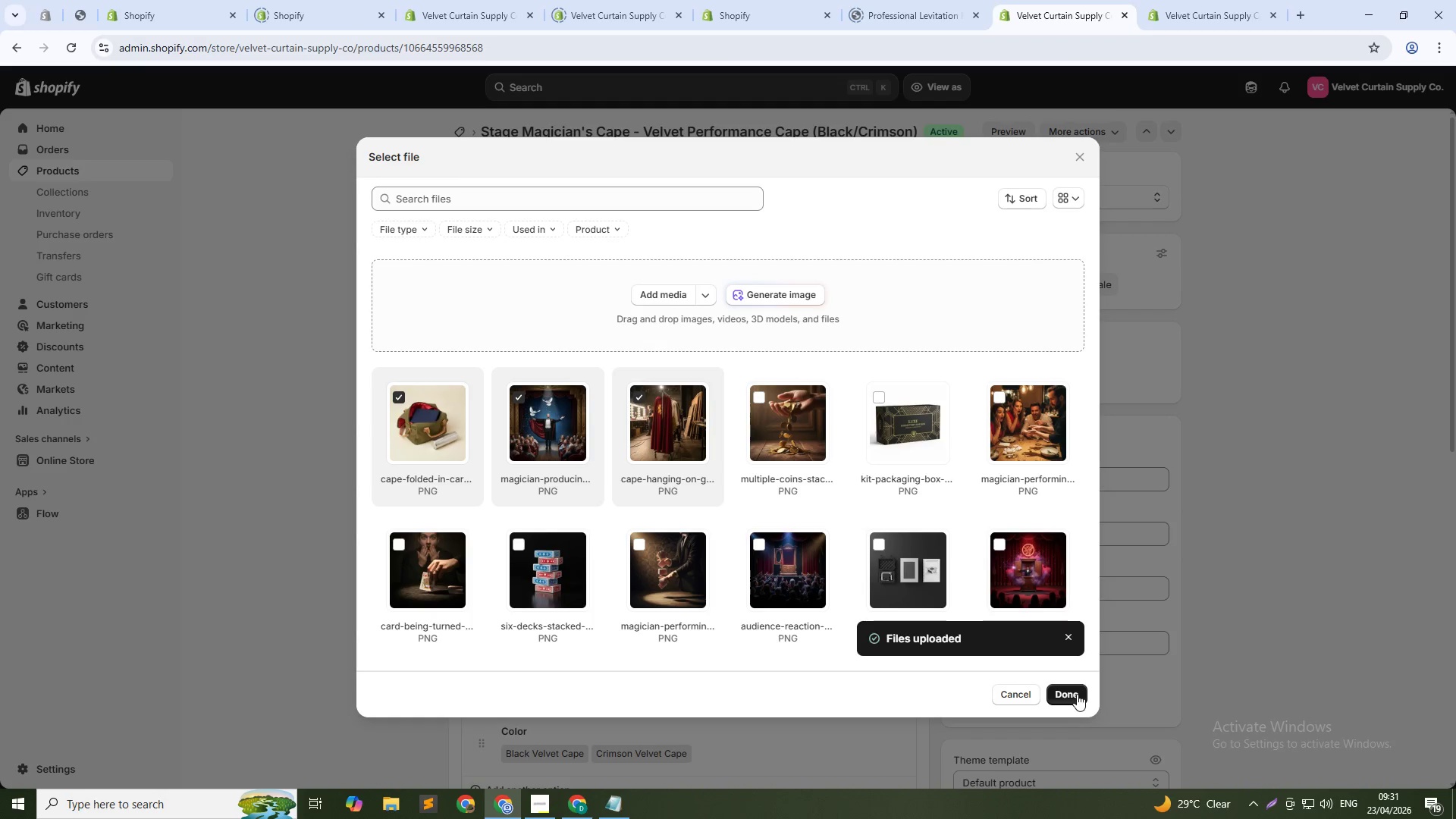 
wait(14.72)
 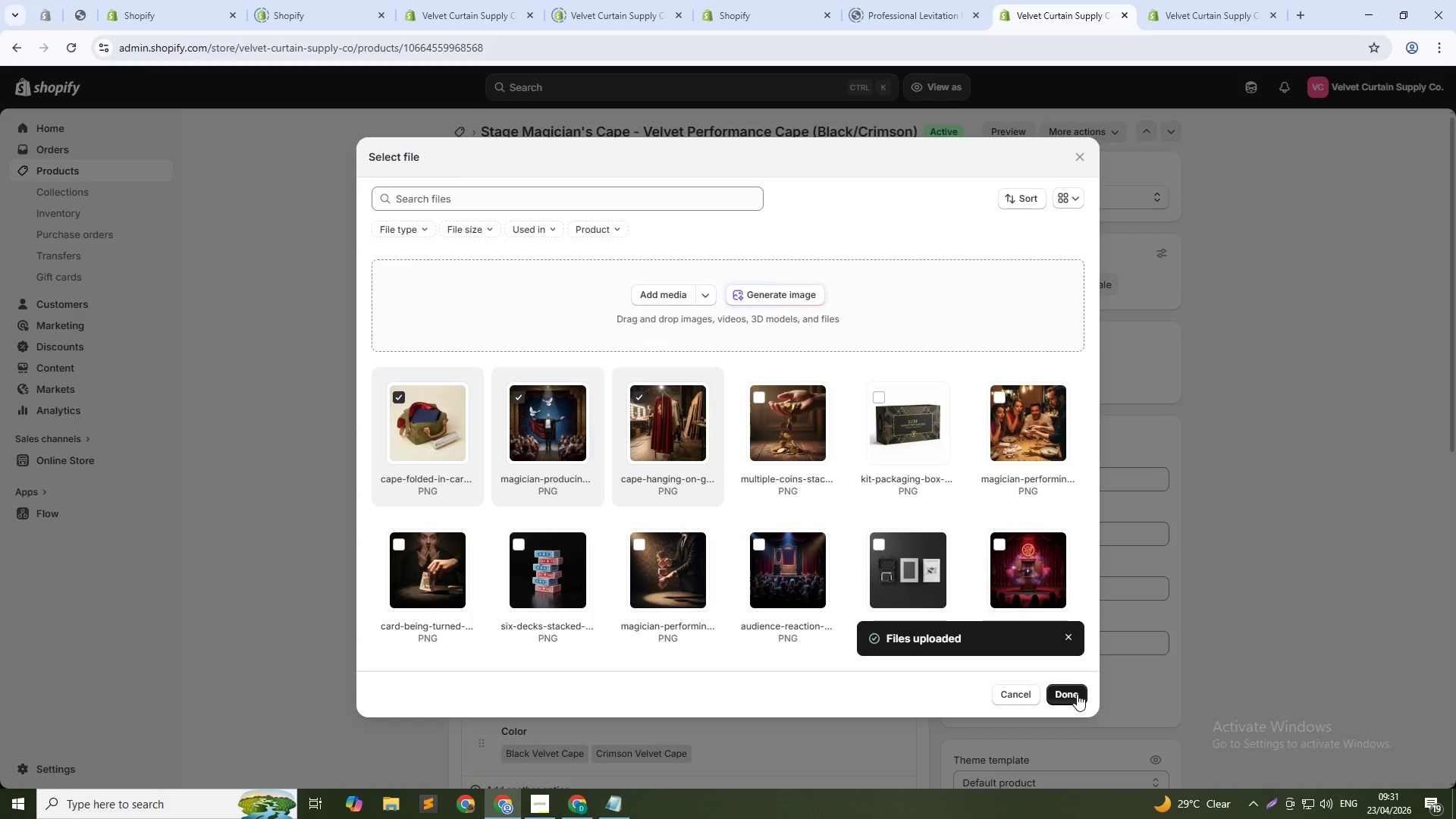 
left_click([658, 529])
 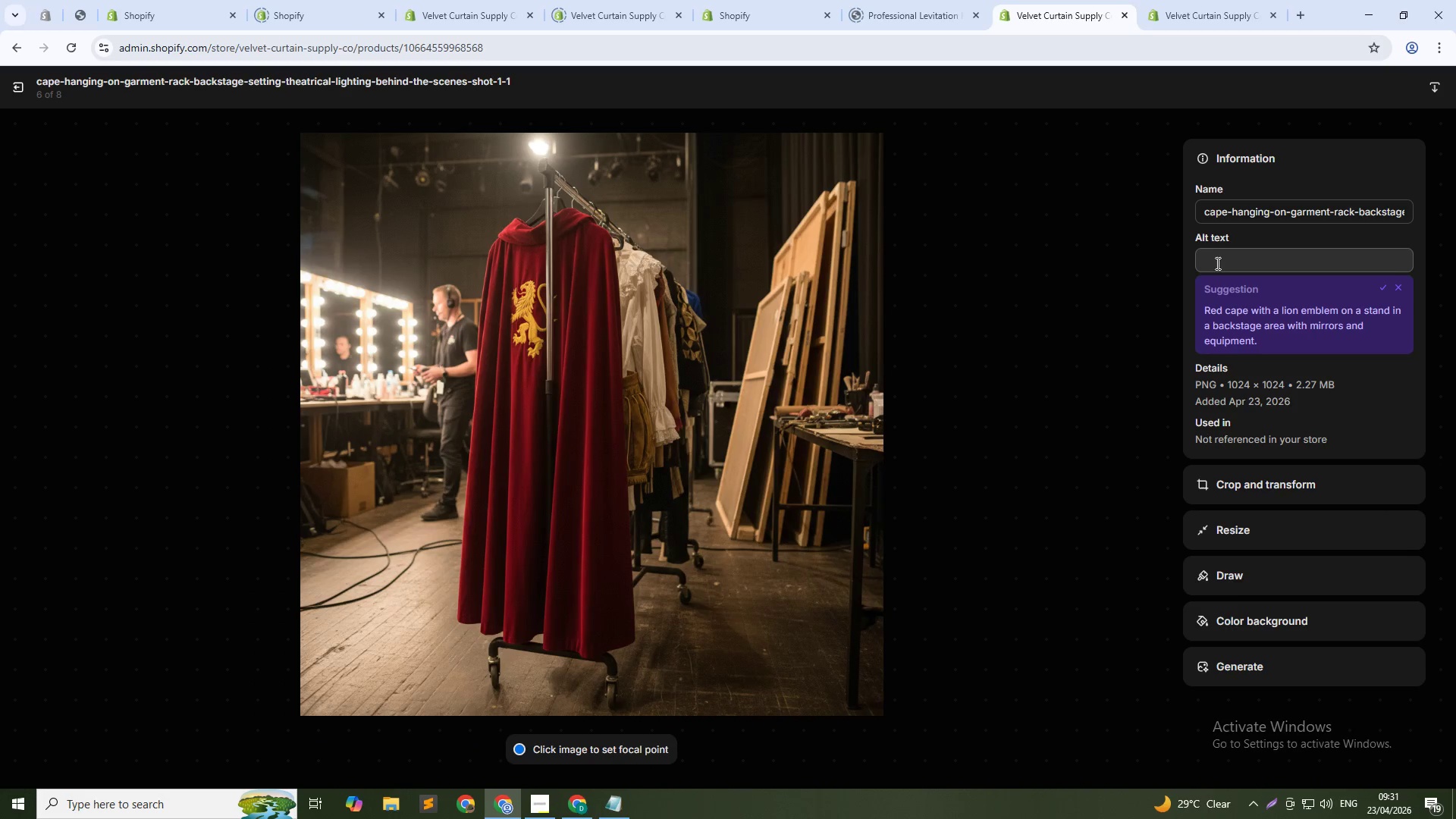 
wait(5.45)
 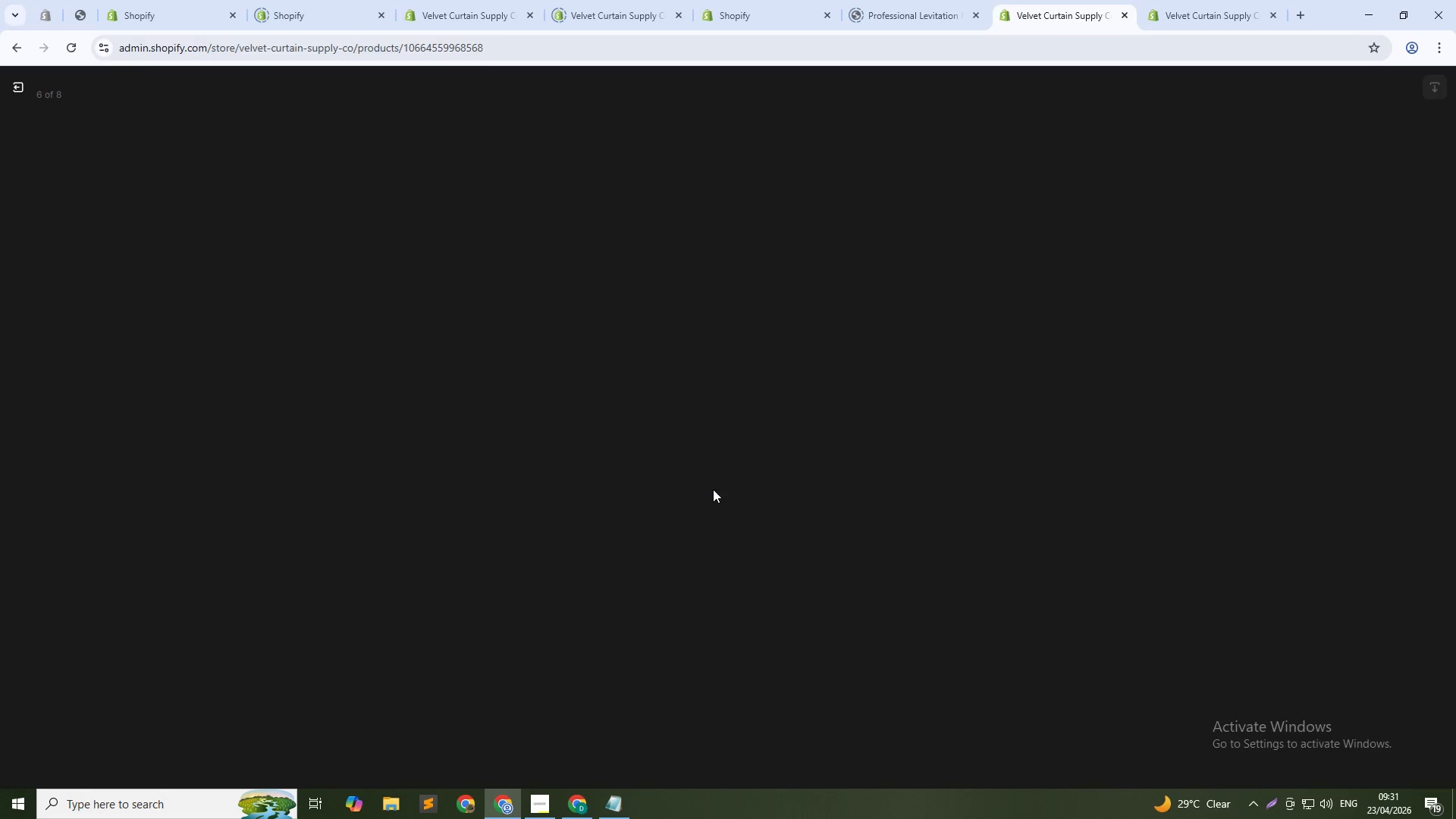 
type(Magician cape backstage)
 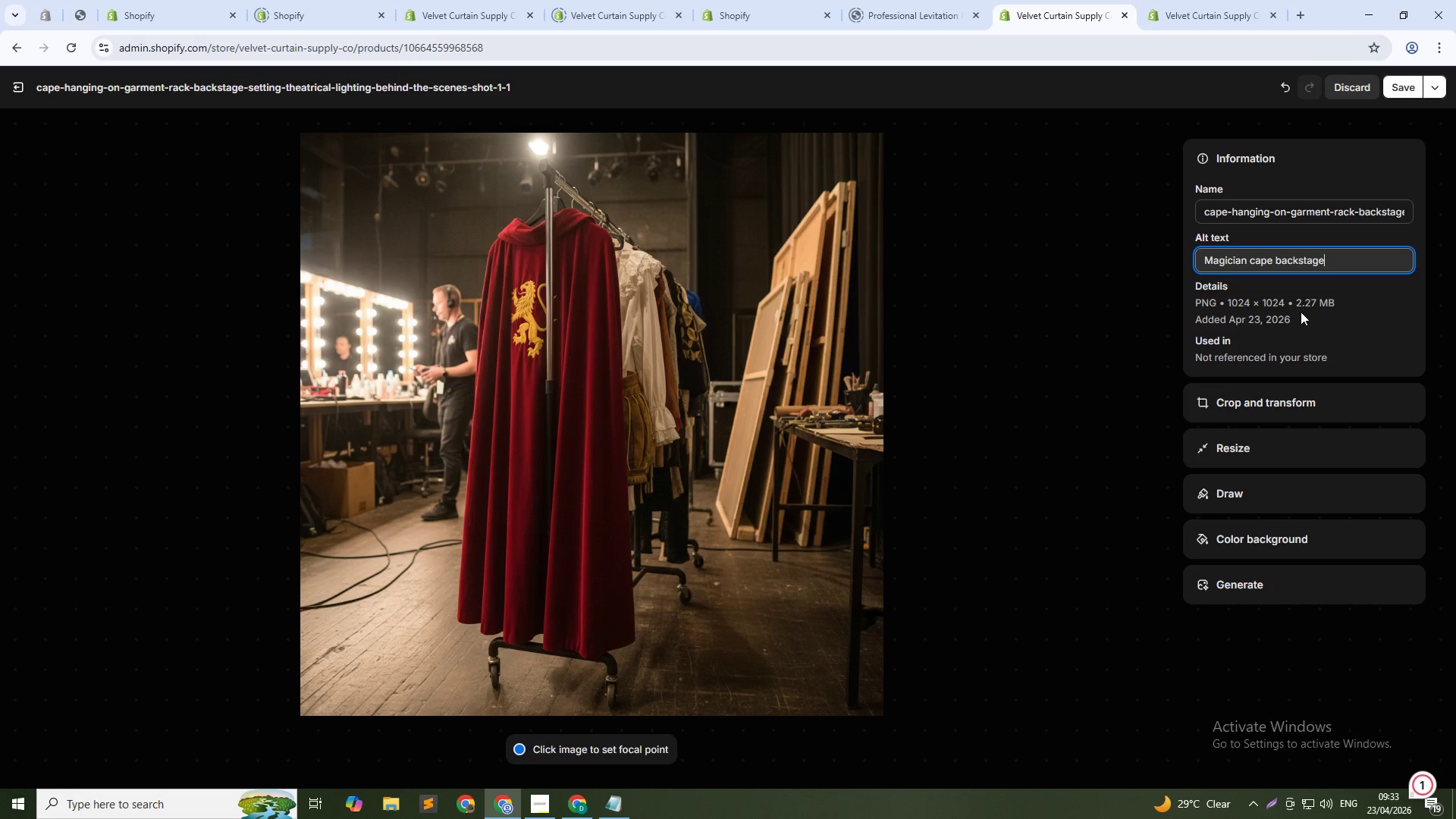 
wait(122.61)
 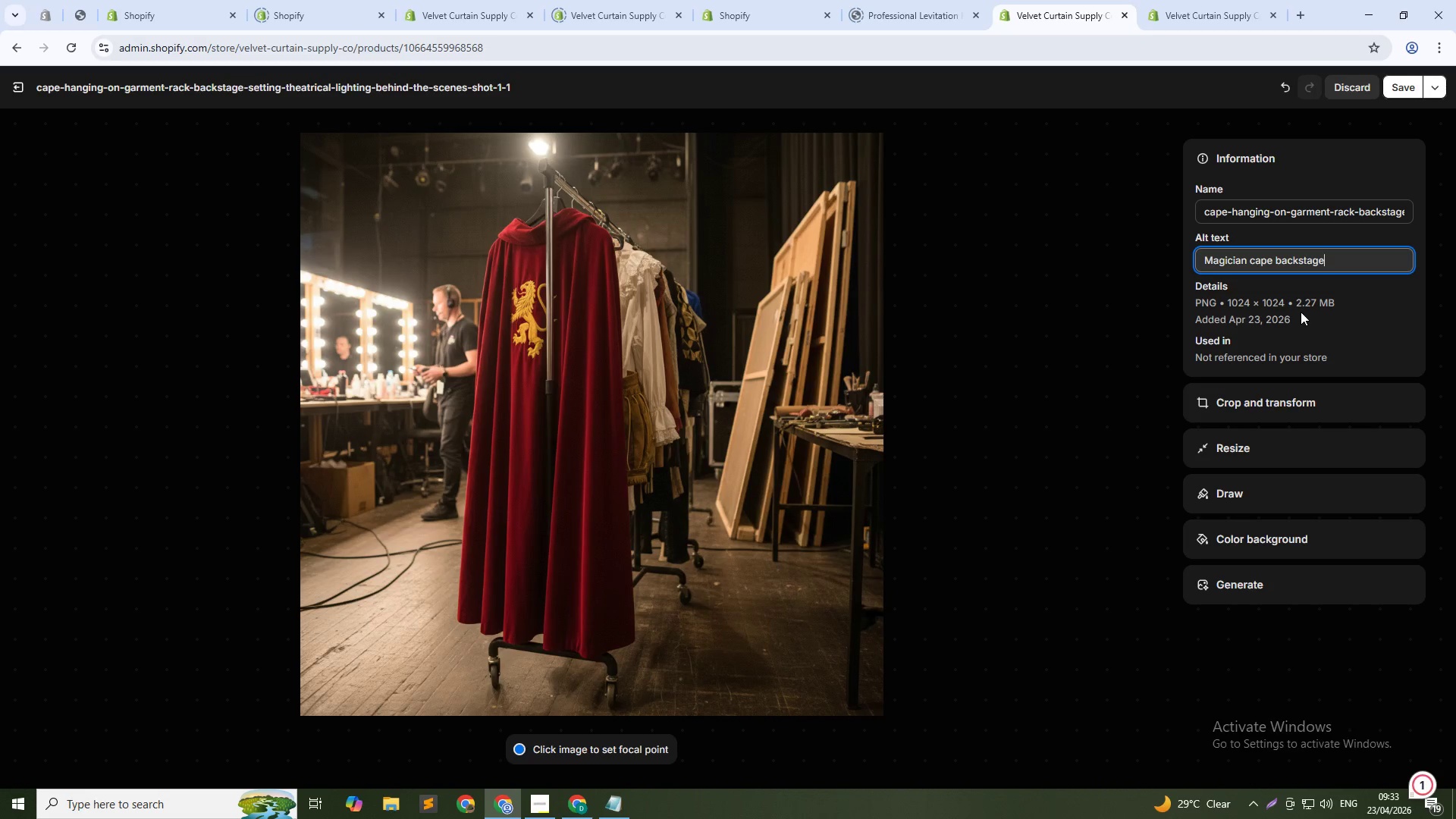 
type( - professional stage costume for performers)
 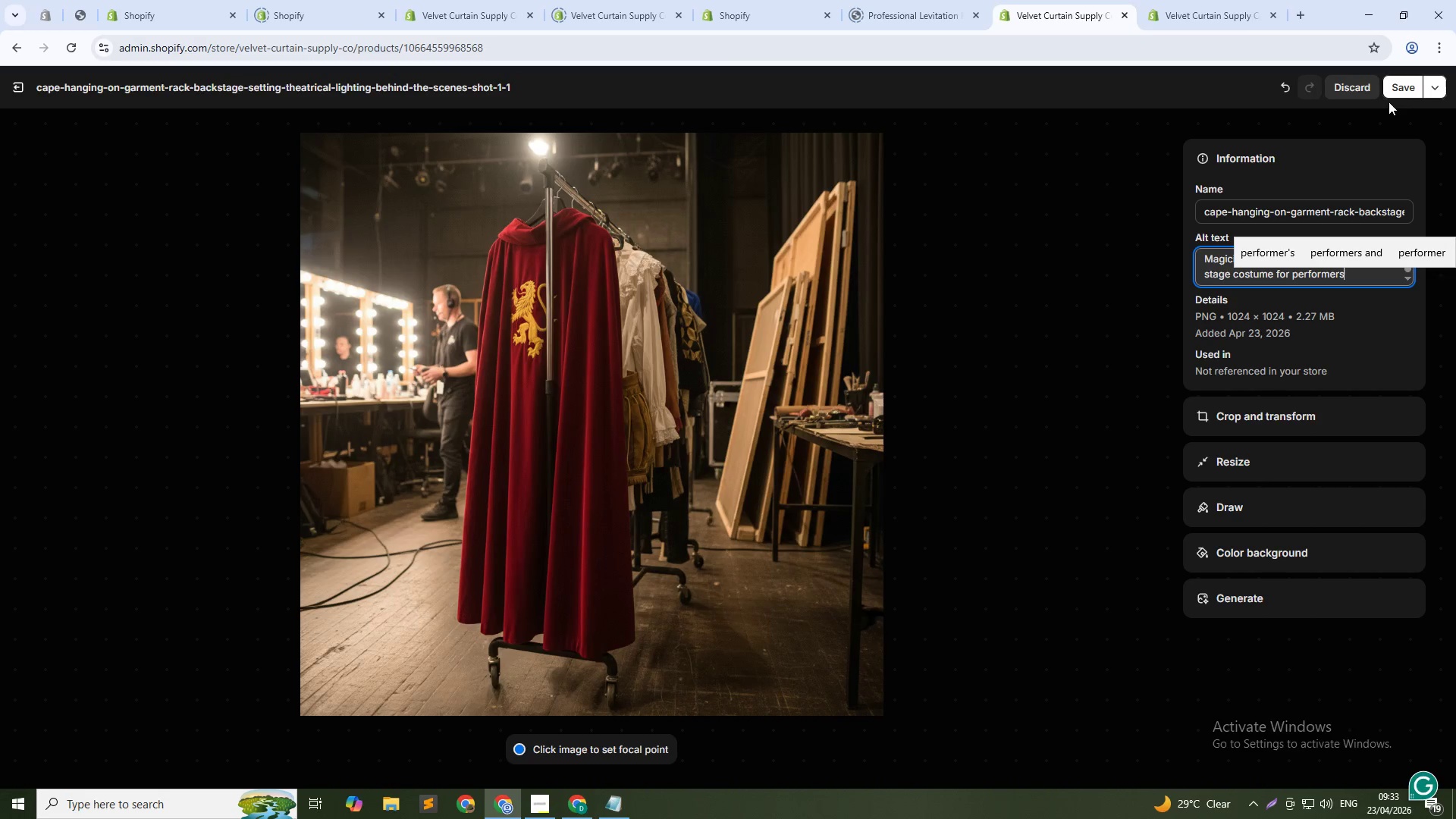 
left_click([1404, 86])
 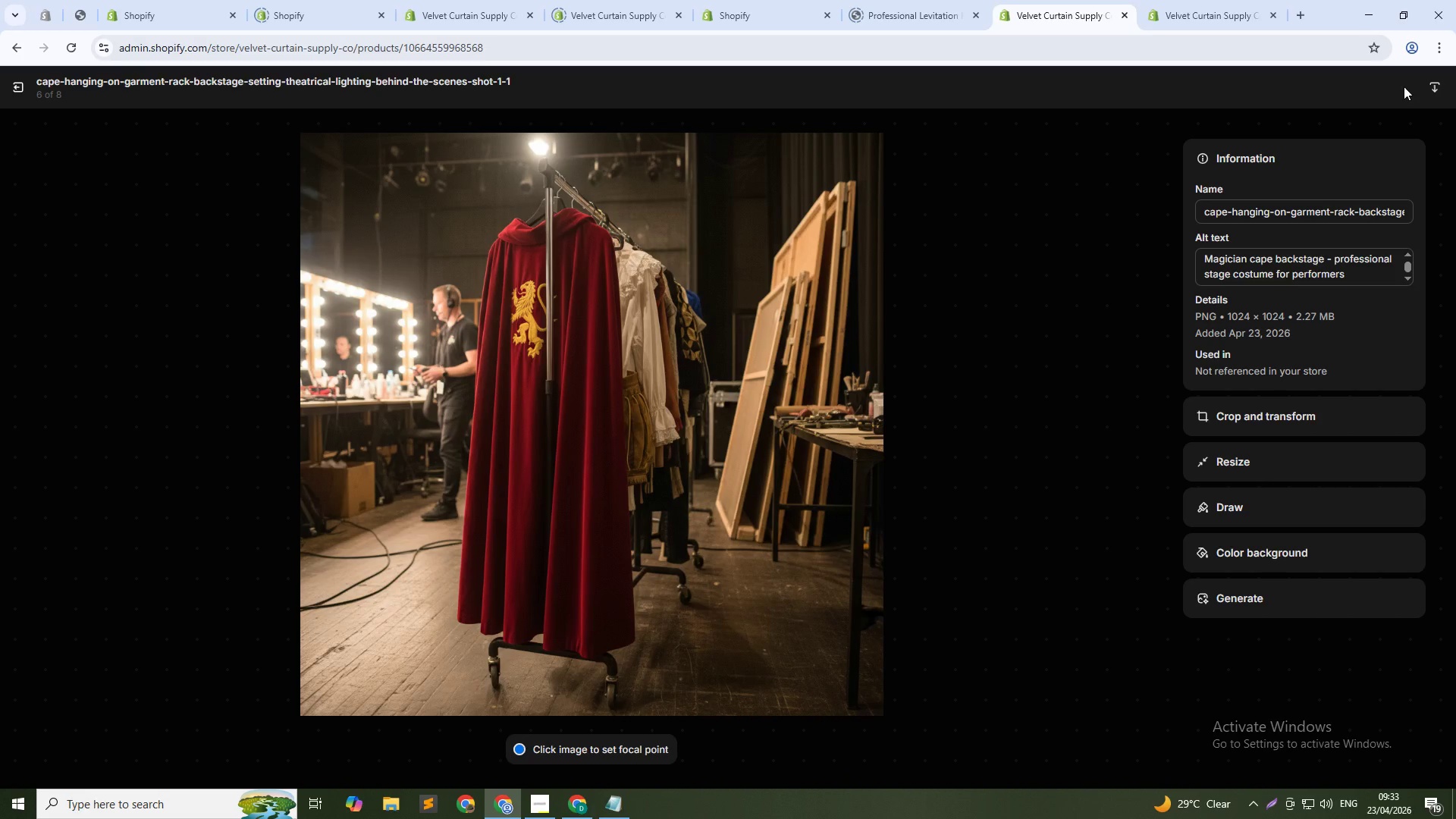 
mouse_move([1153, 455])
 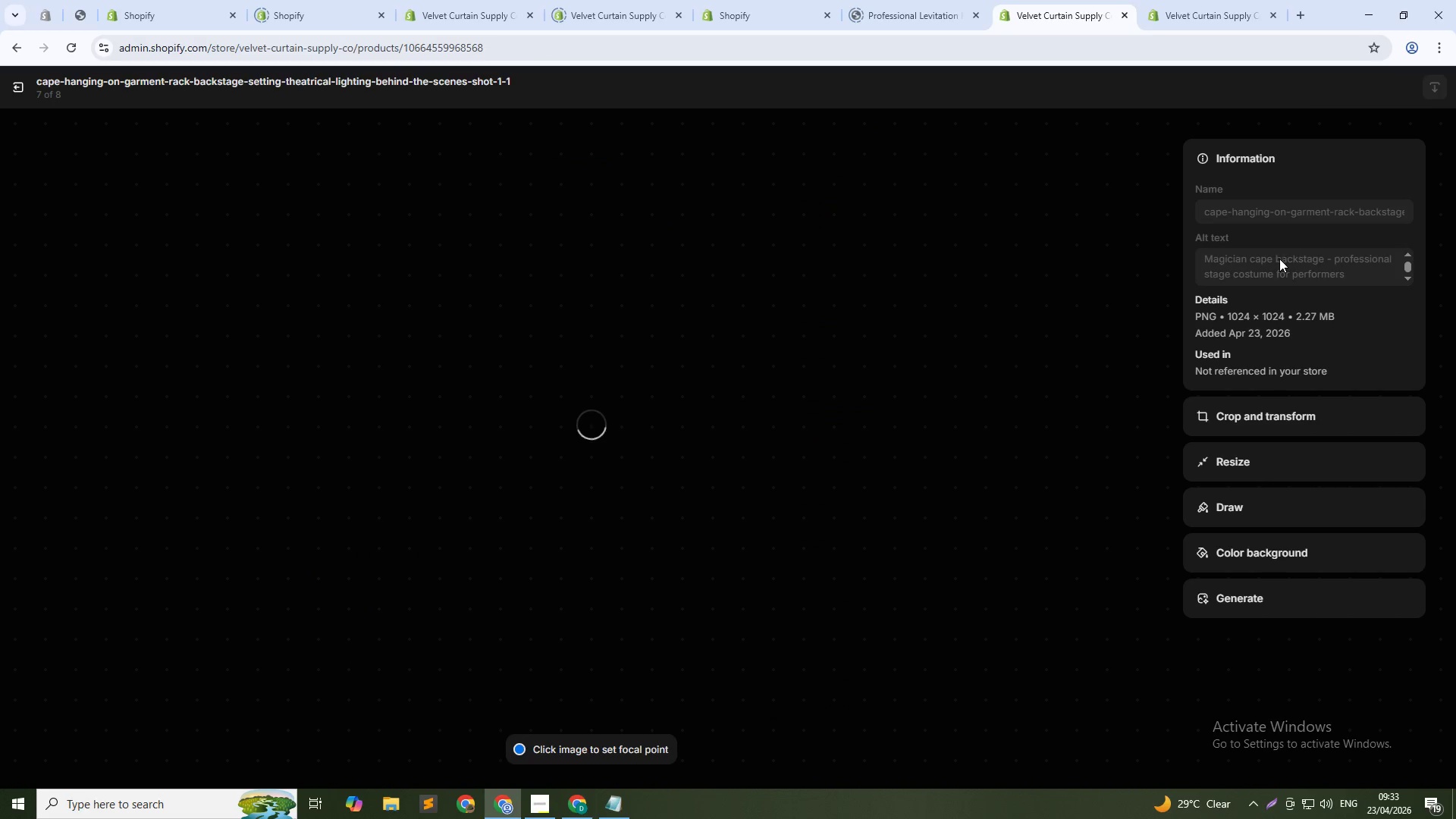 
left_click([1279, 259])
 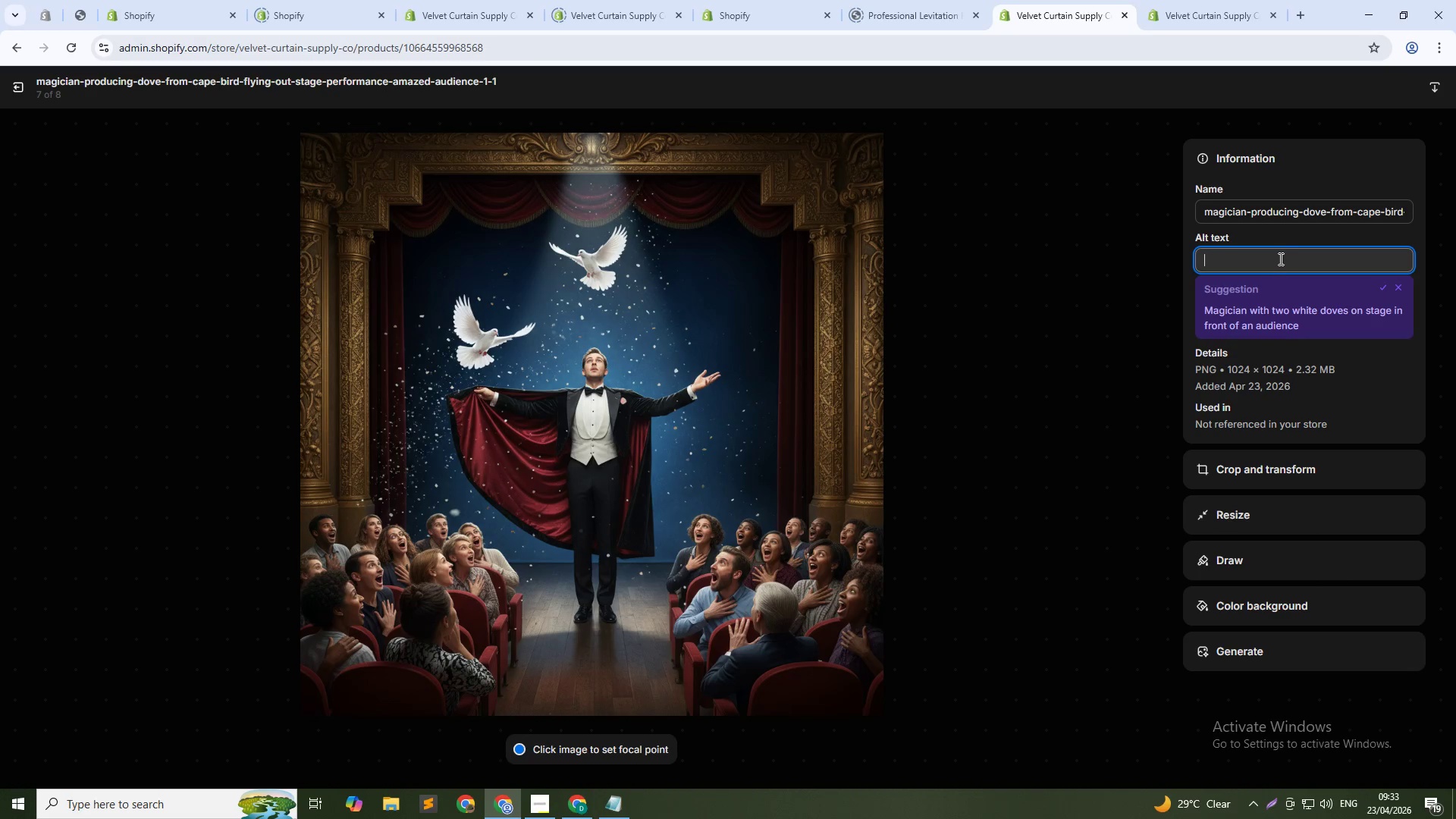 
type(Dove produc)
key(Backspace)
key(Backspace)
type(uction)
 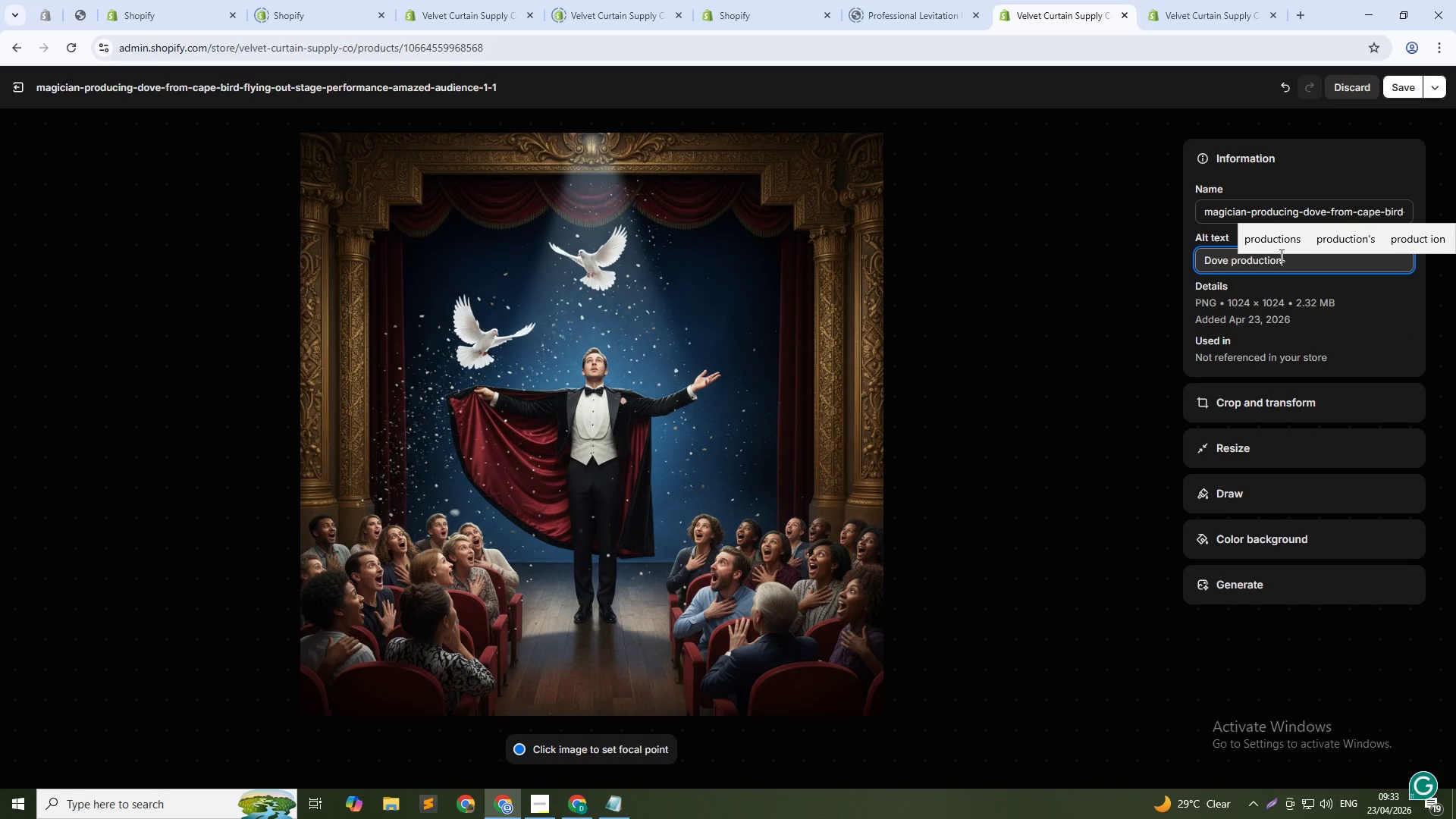 
key(Alt+AltLeft)
 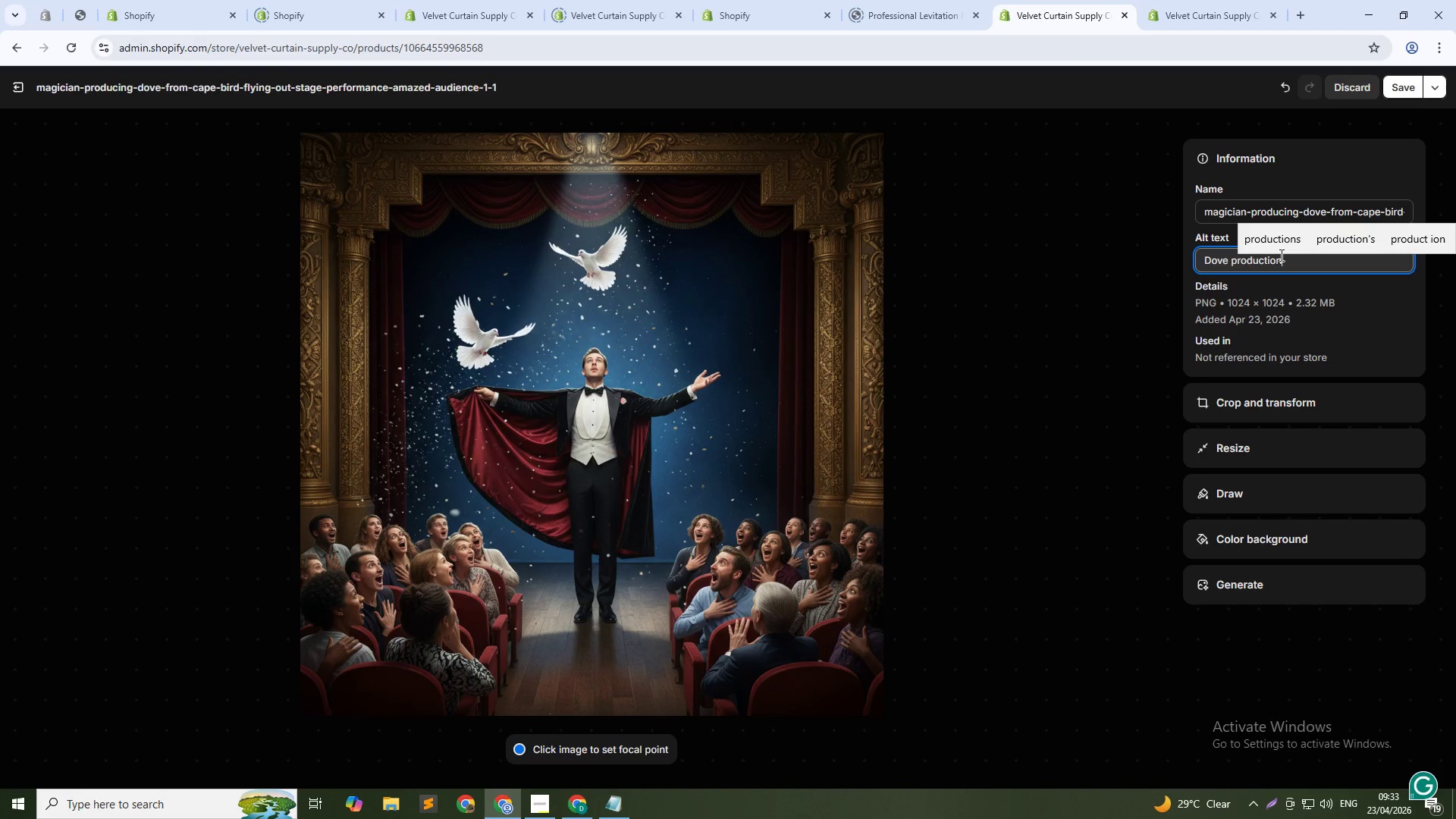 
key(Alt+Tab)